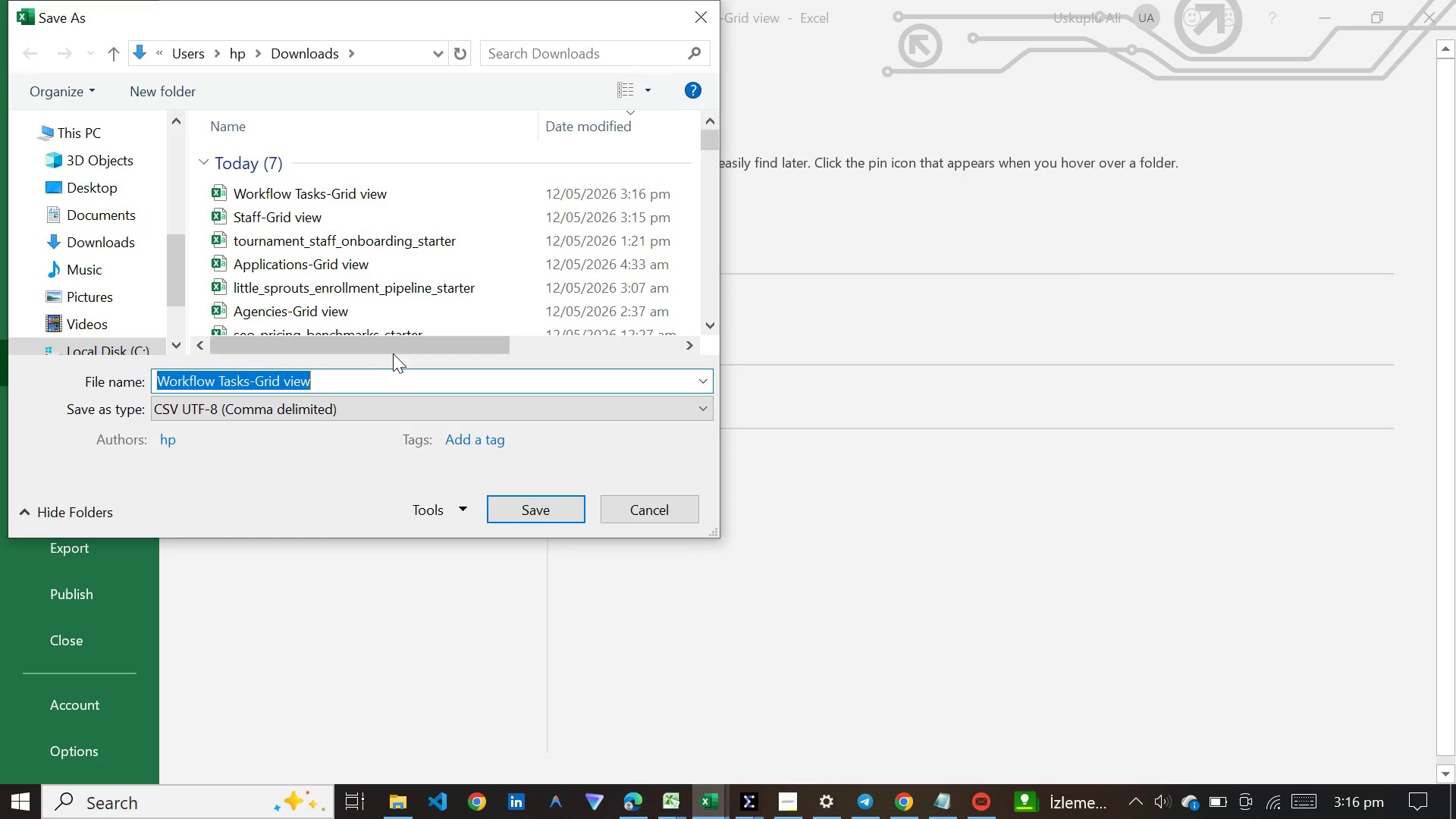 
wait(5.09)
 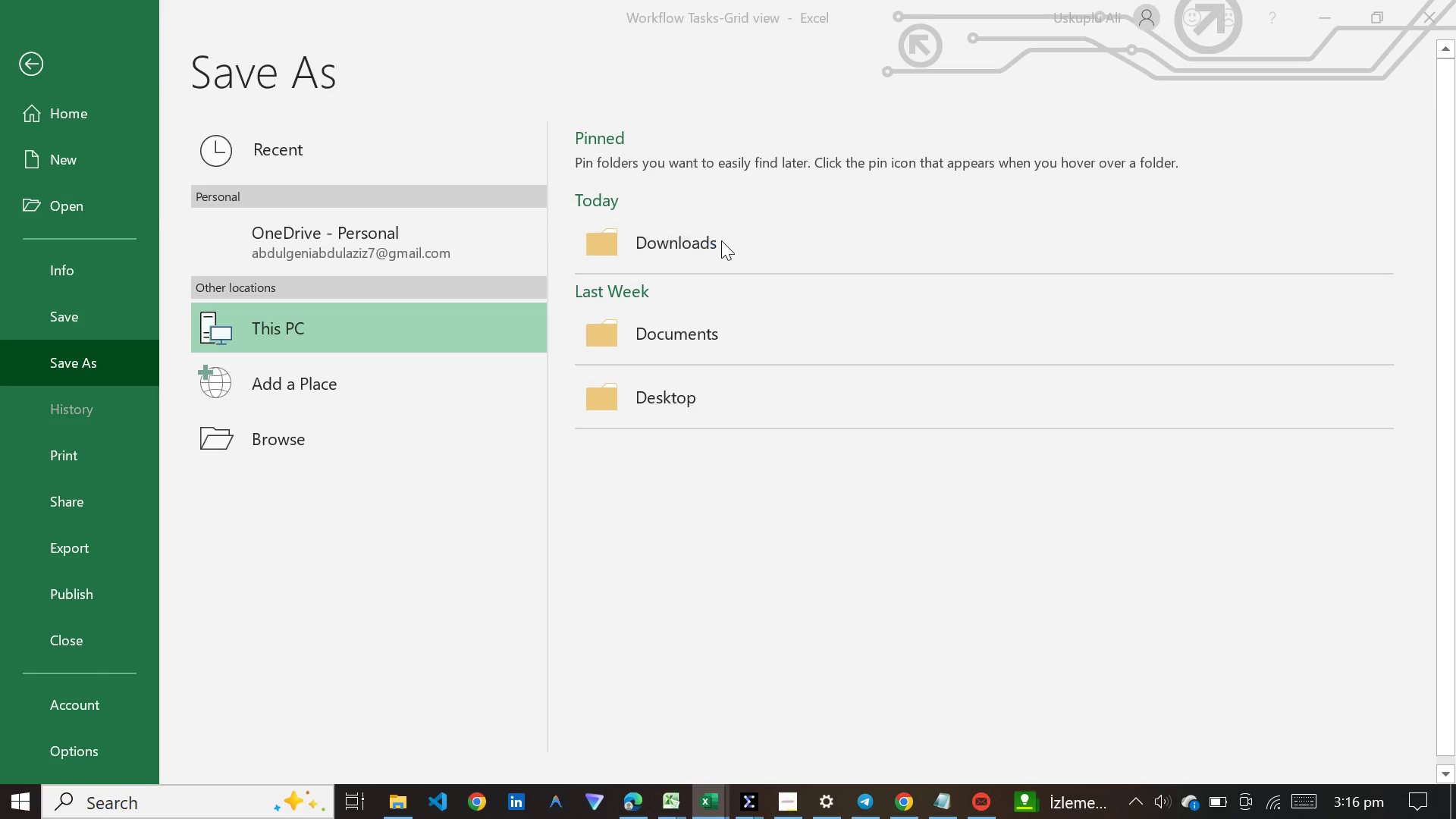 
left_click([435, 414])
 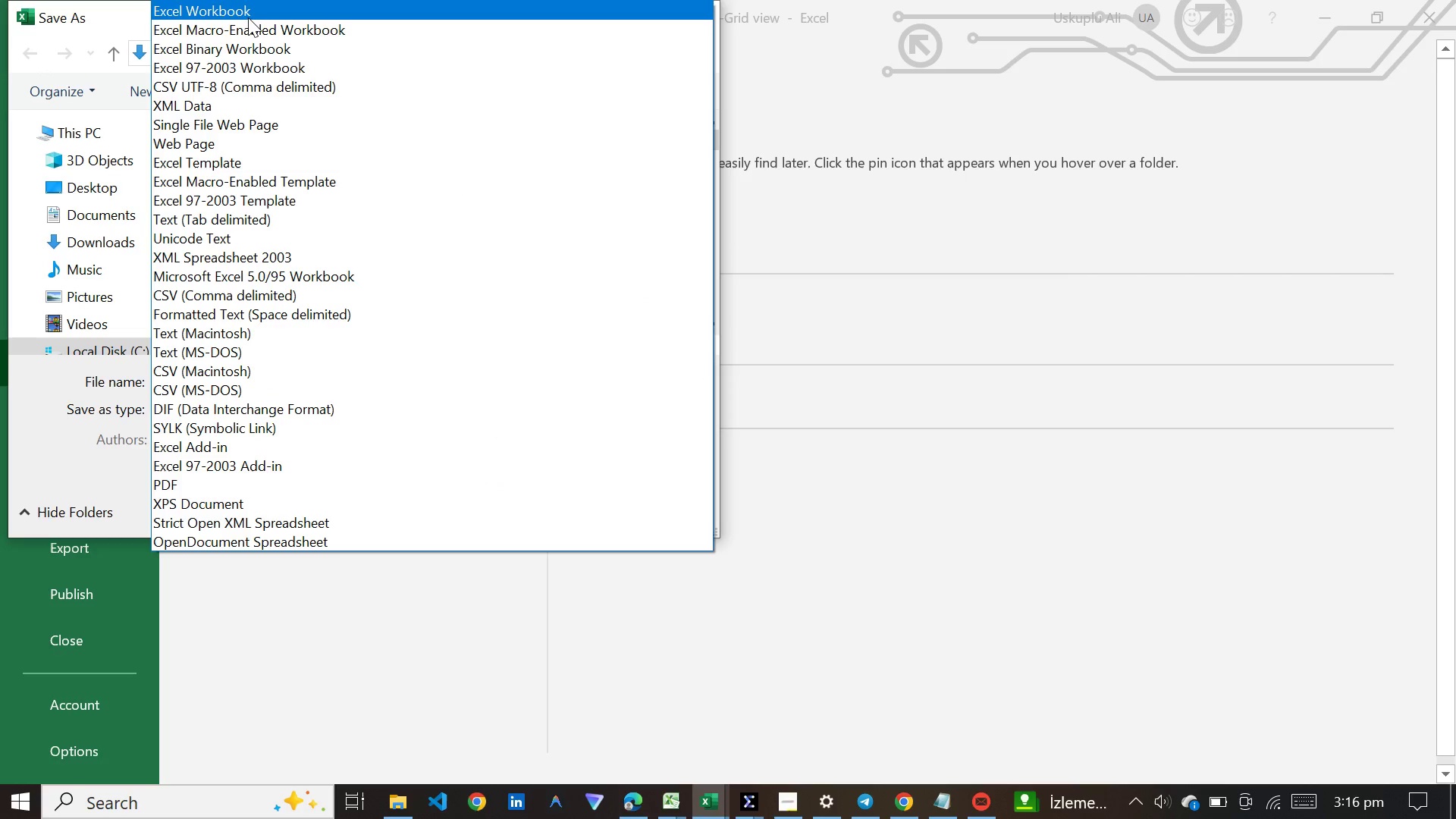 
left_click([248, 17])
 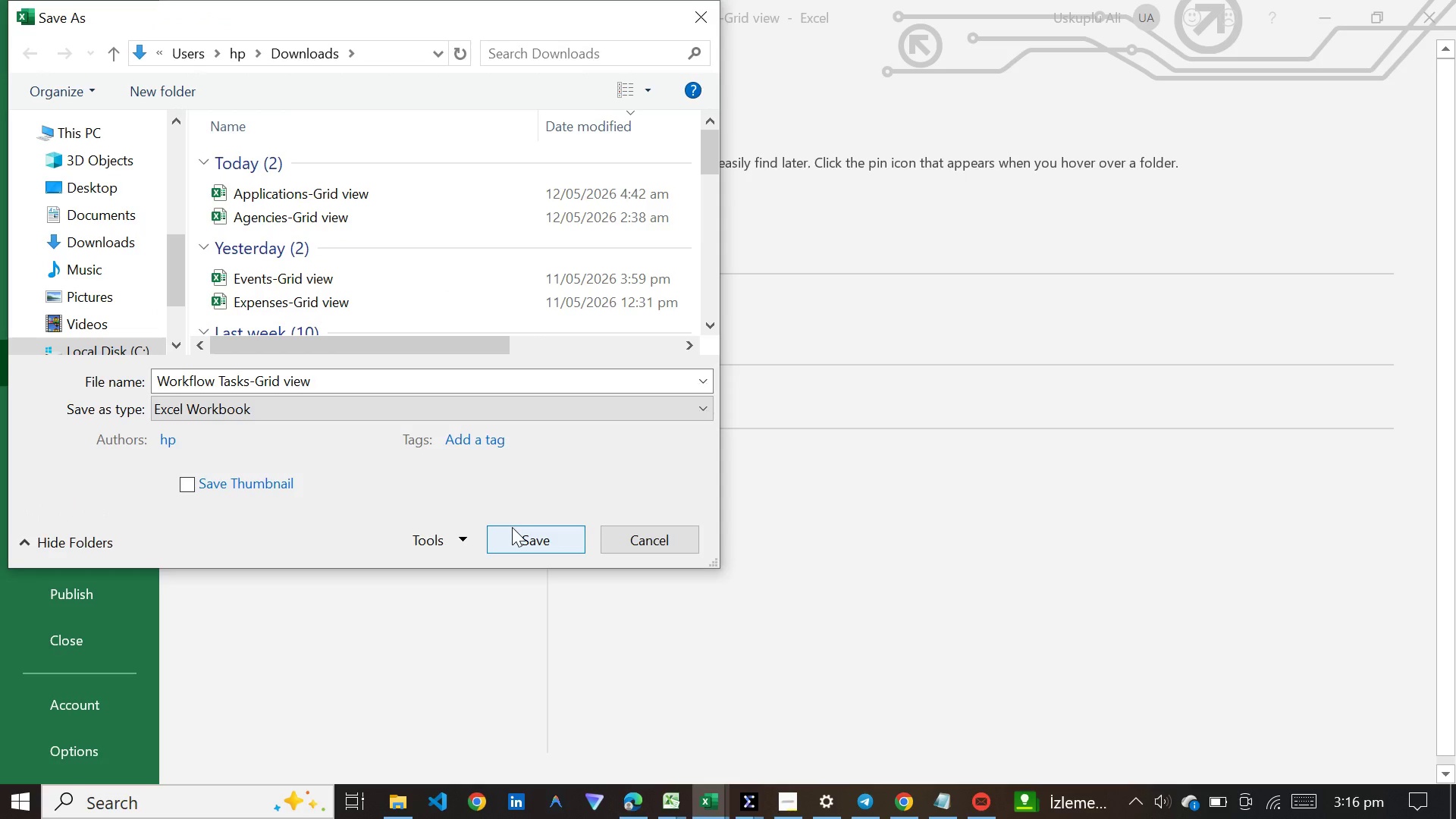 
left_click([512, 527])
 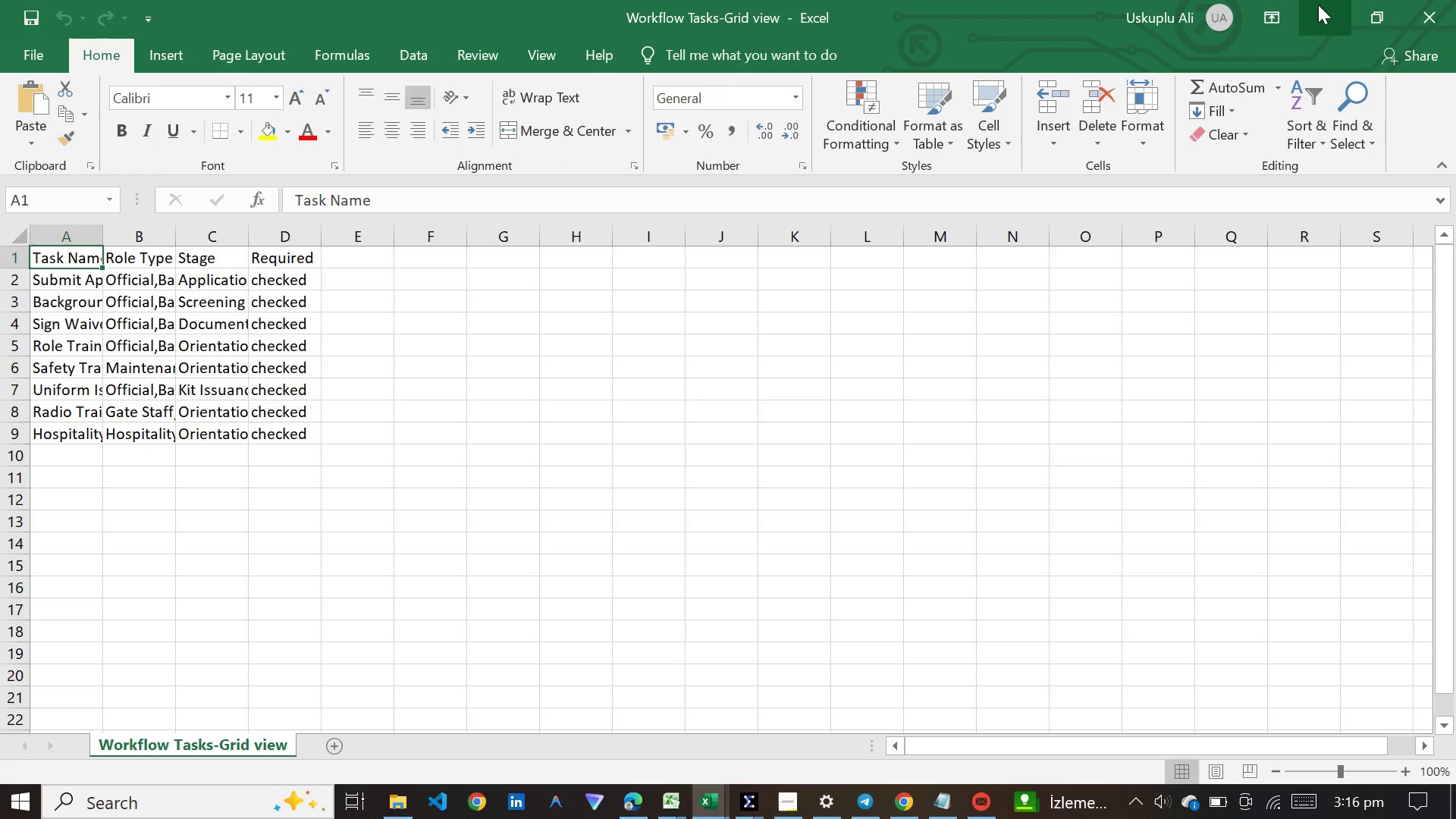 
left_click([1318, 5])
 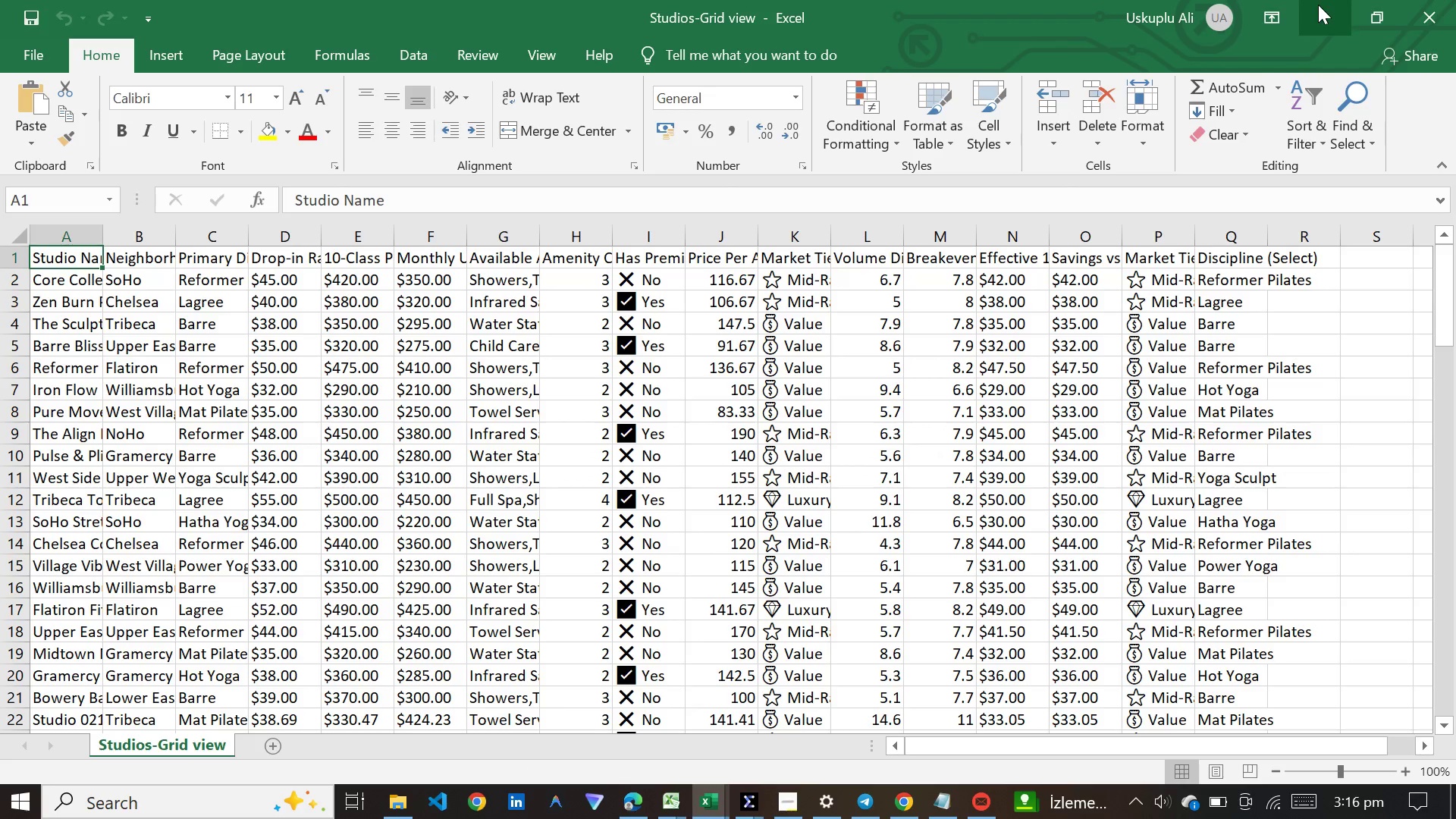 
left_click([1318, 5])
 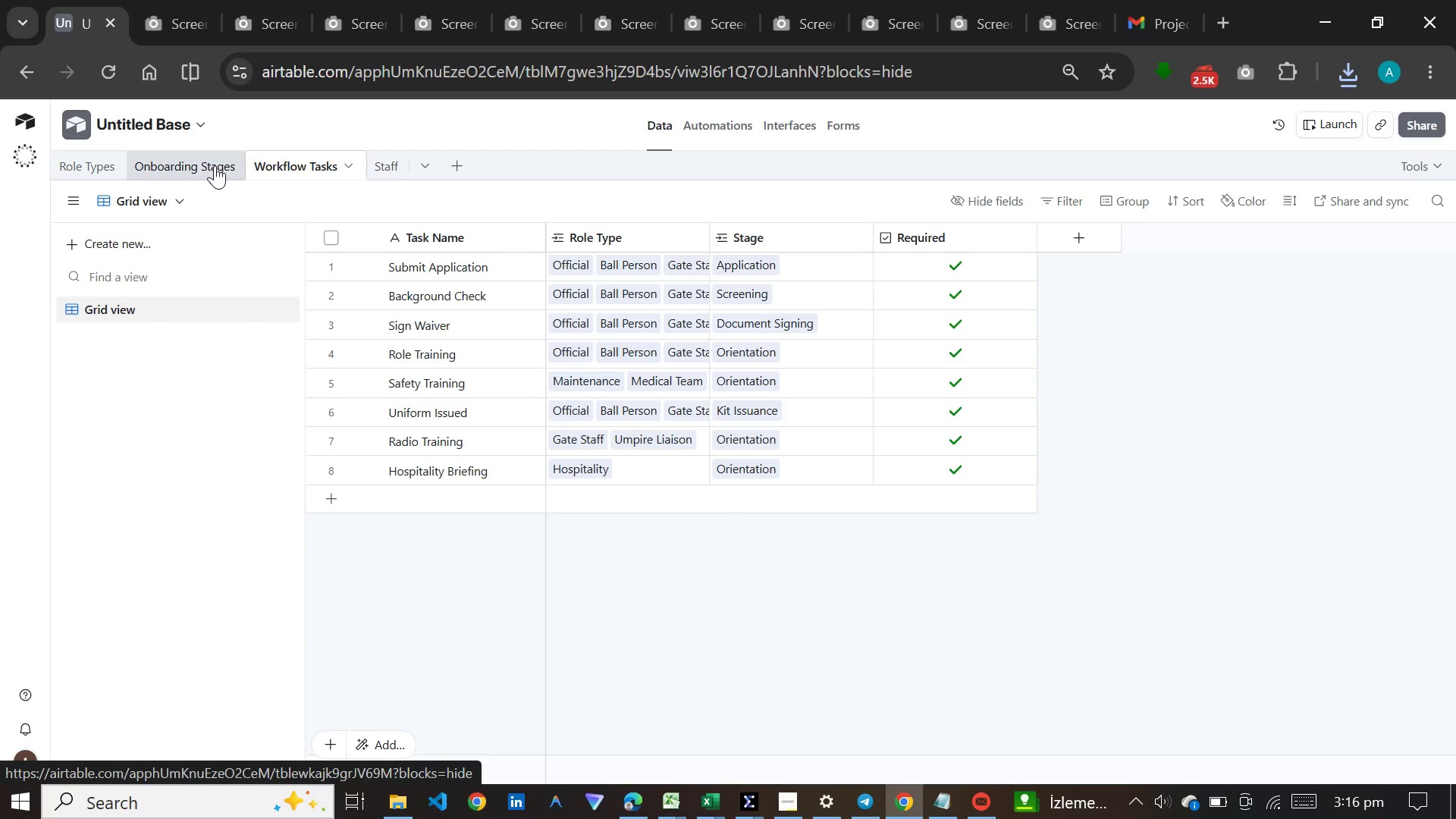 
wait(8.53)
 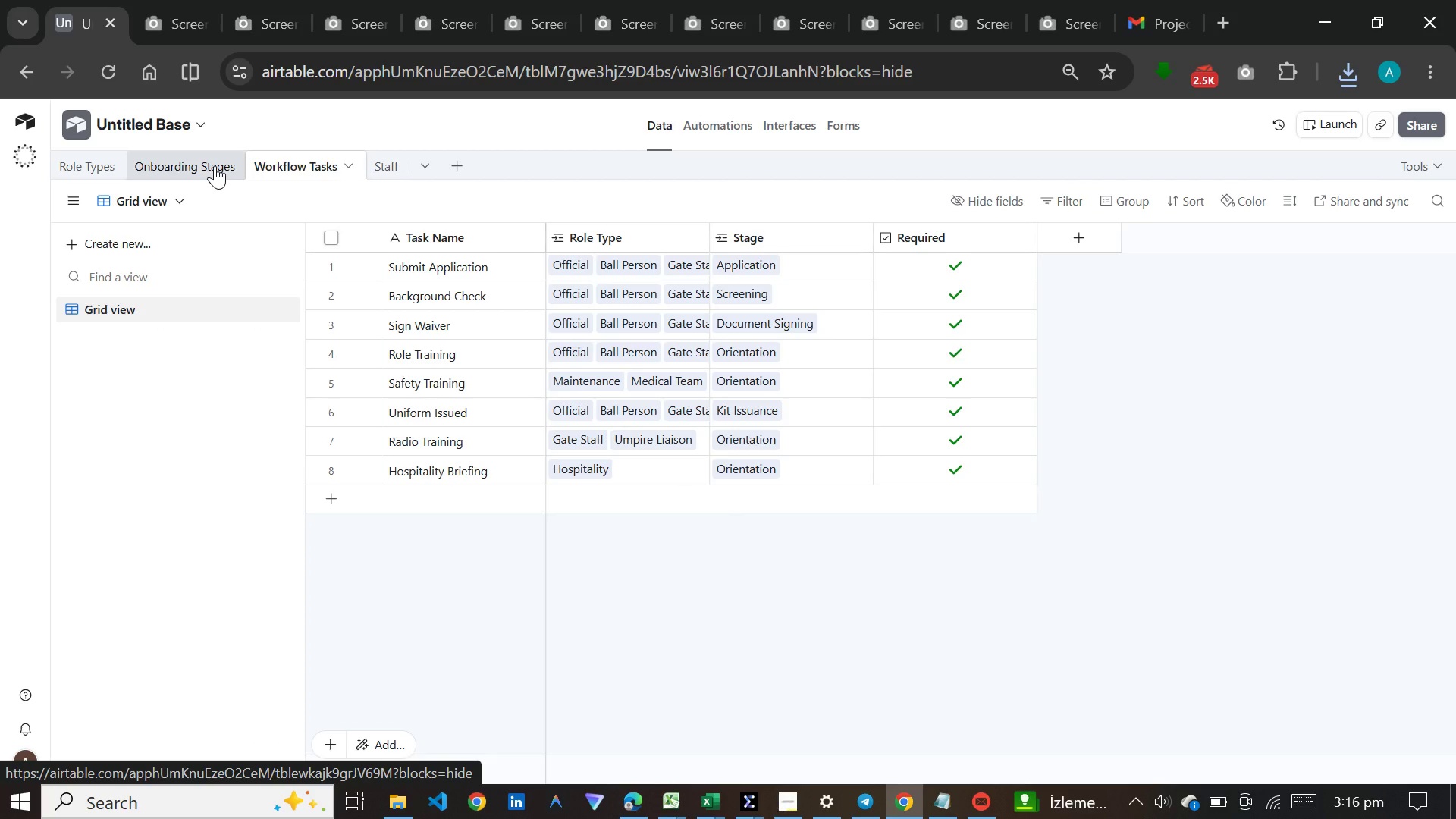 
left_click([1332, 73])
 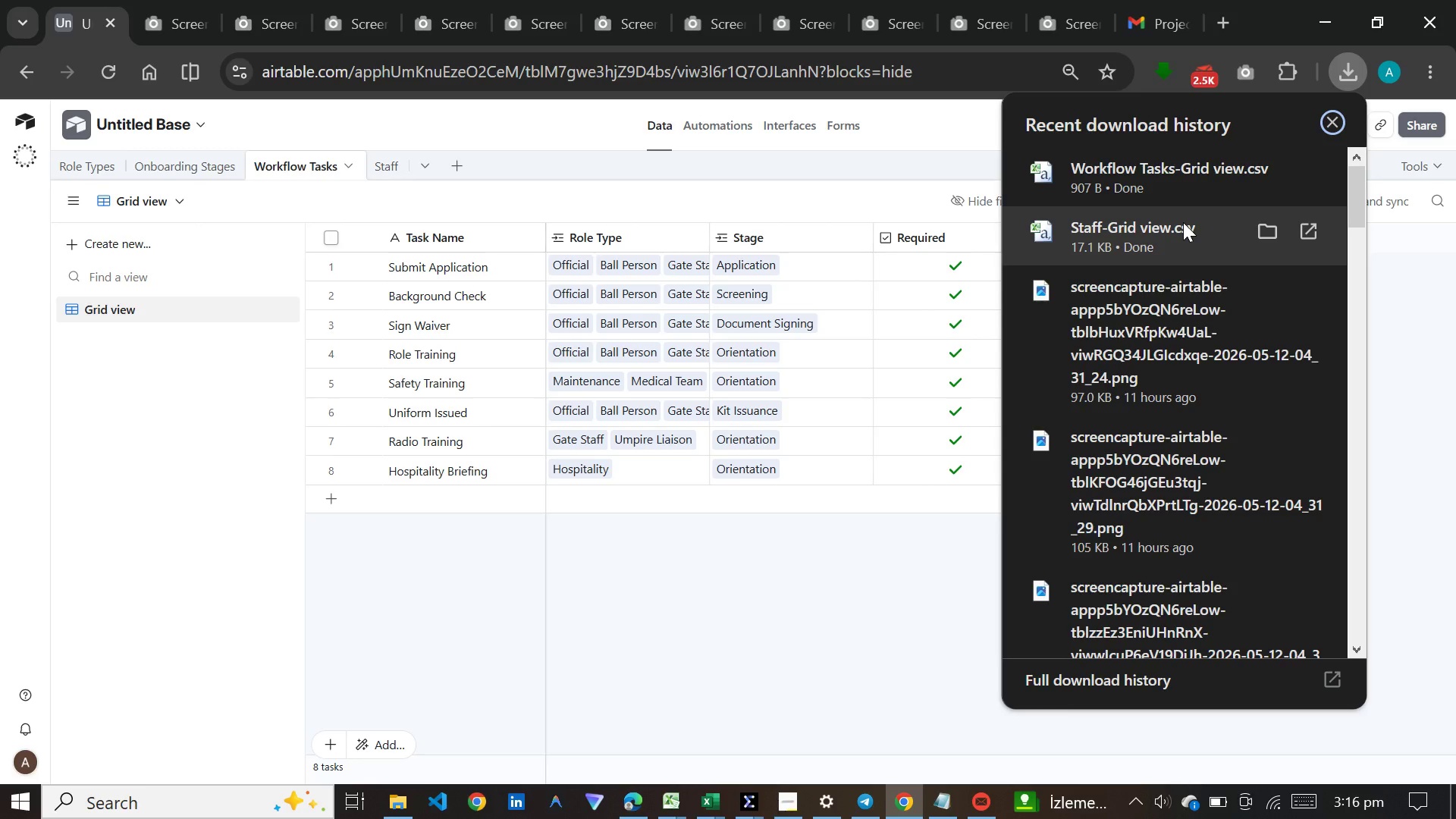 
wait(5.47)
 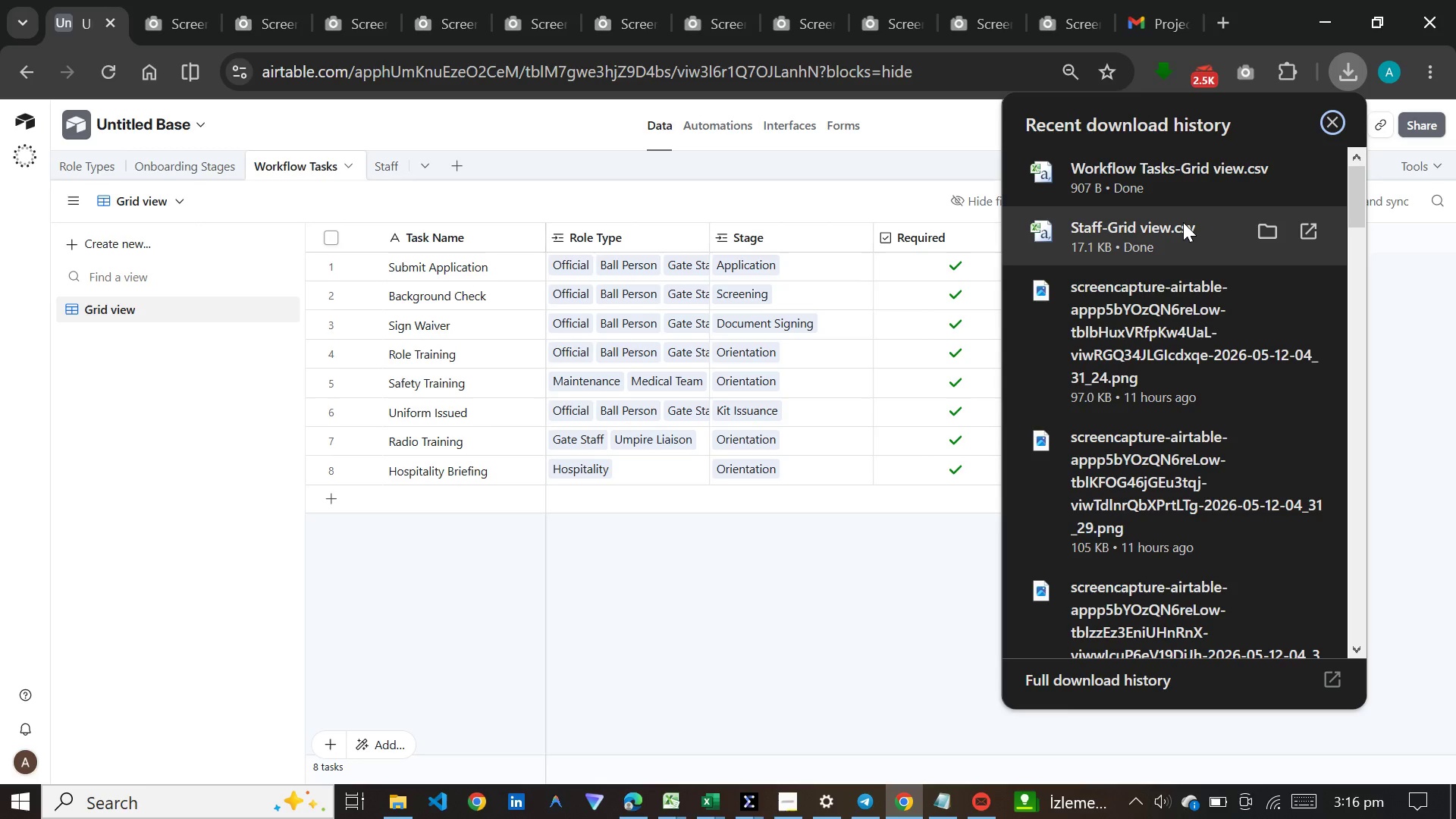 
left_click([1183, 222])
 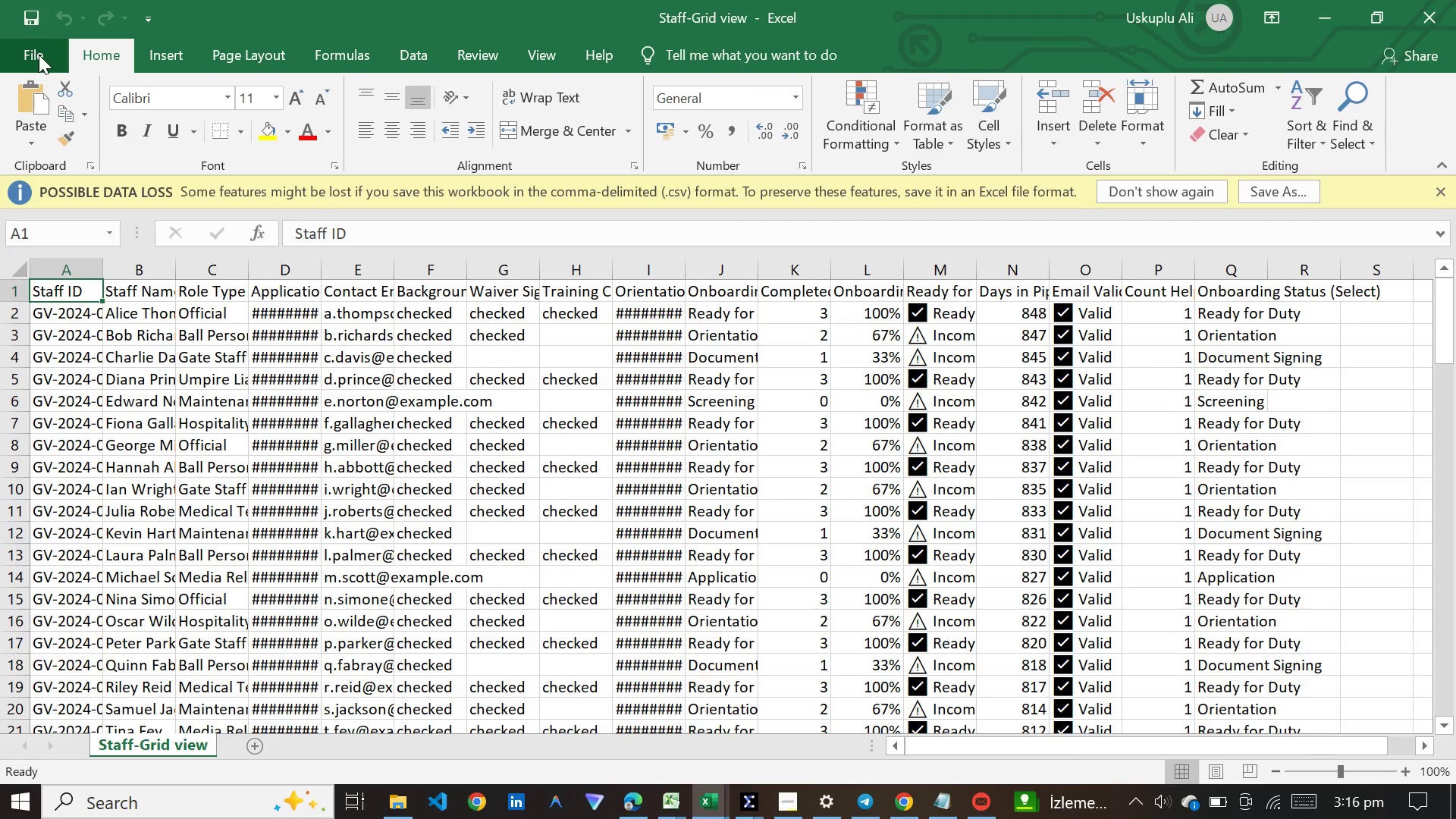 
wait(6.05)
 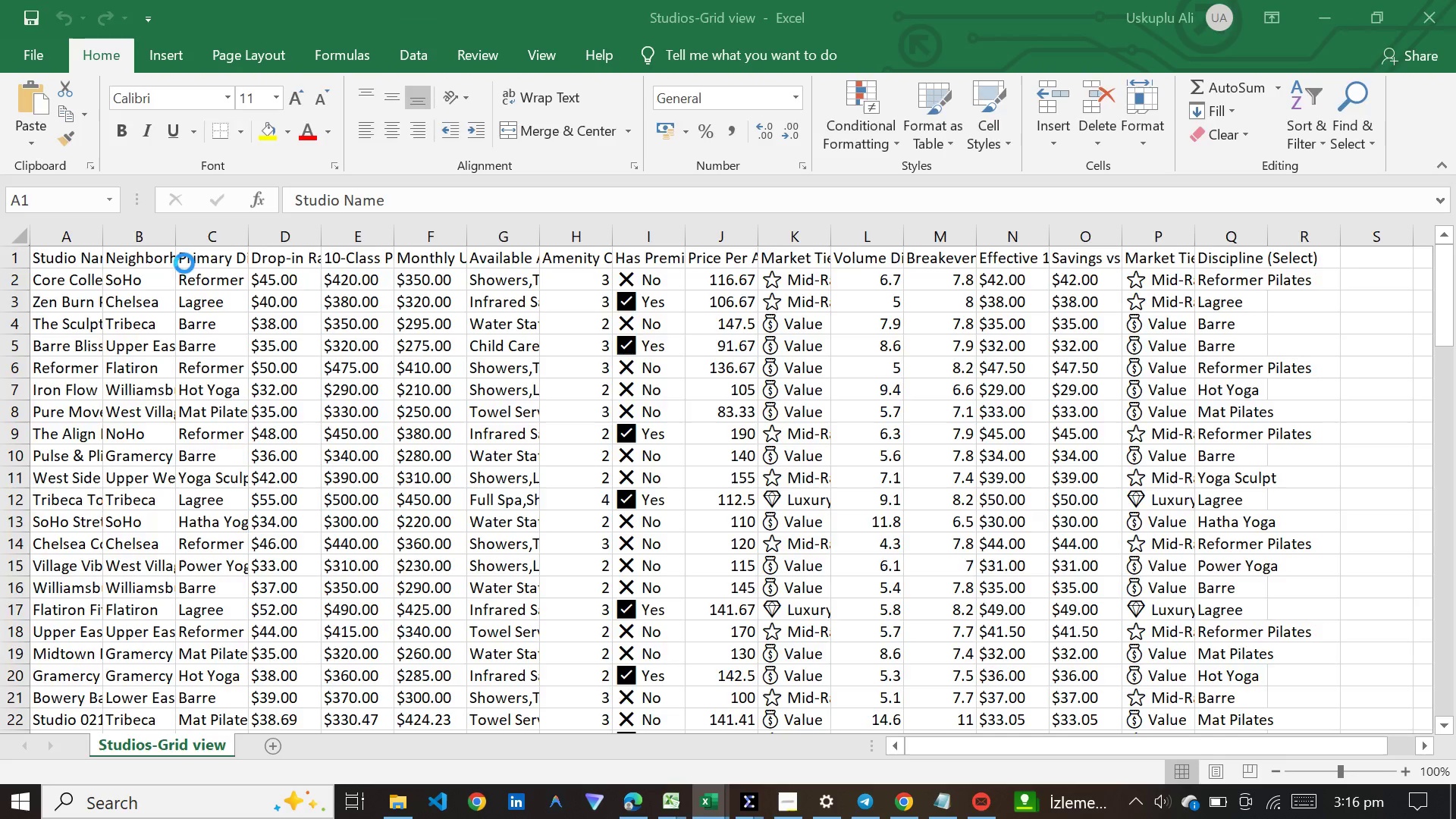 
left_click([39, 55])
 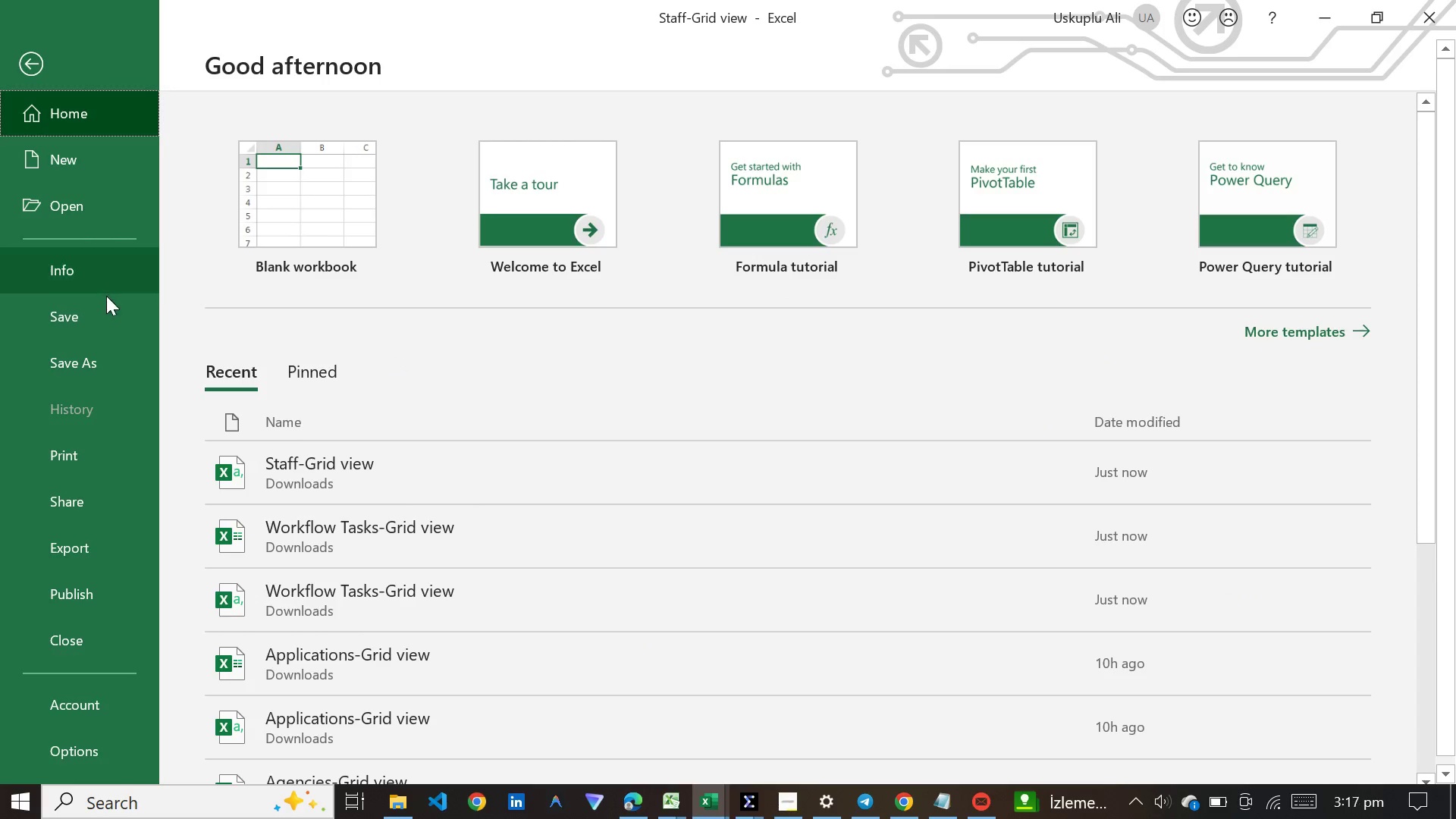 
left_click([110, 356])
 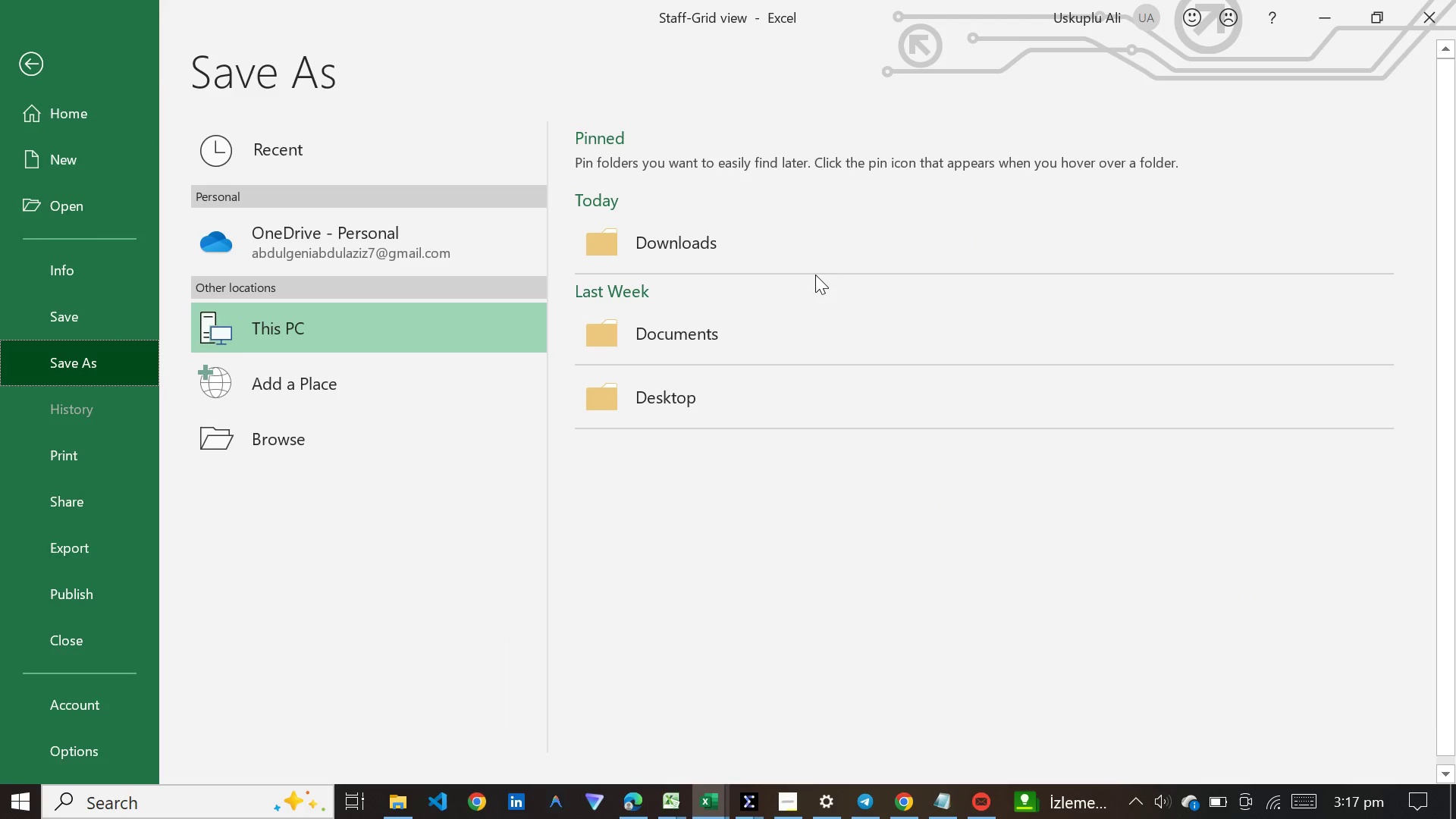 
left_click([815, 275])
 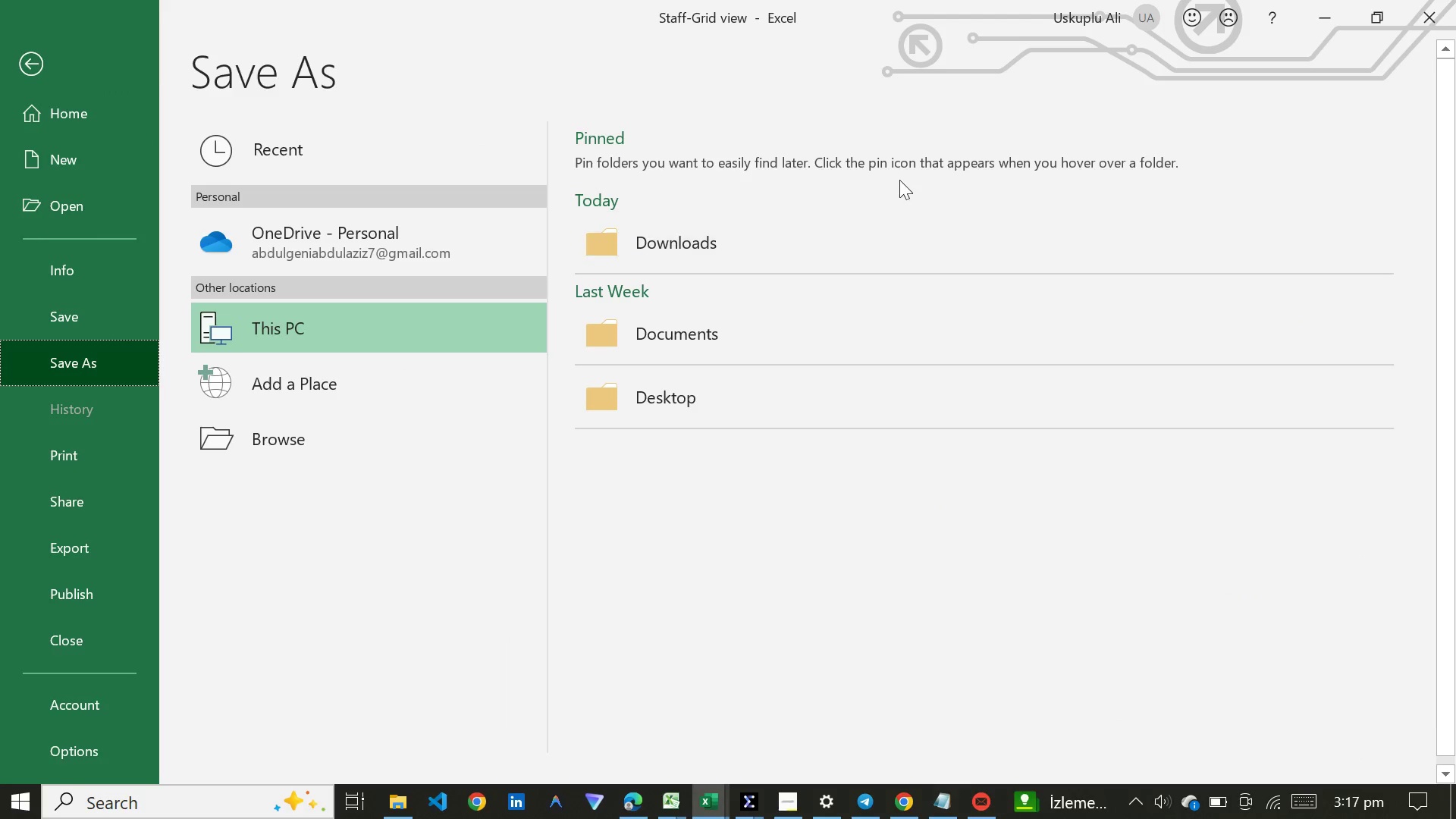 
left_click([827, 237])
 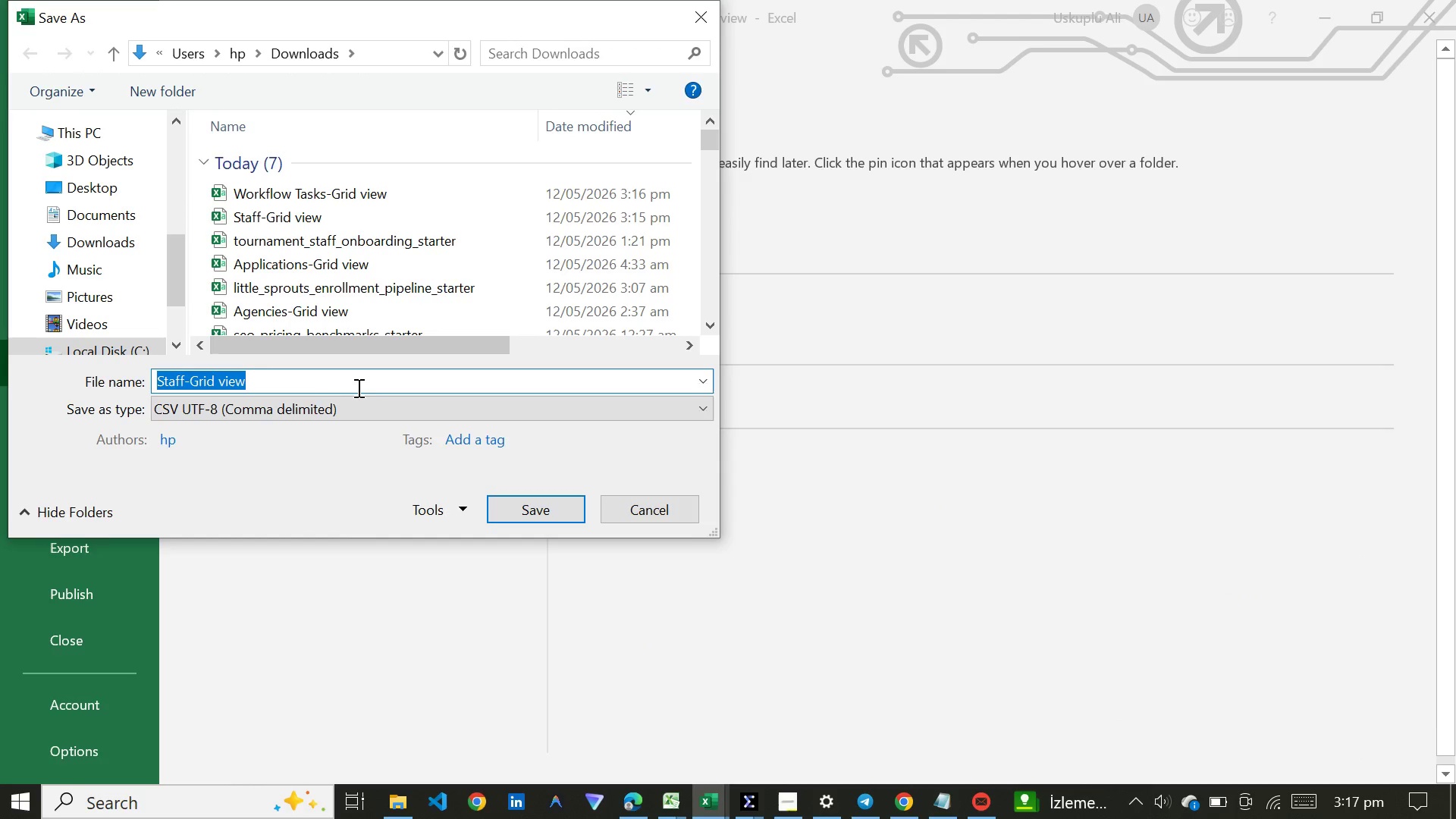 
left_click([361, 414])
 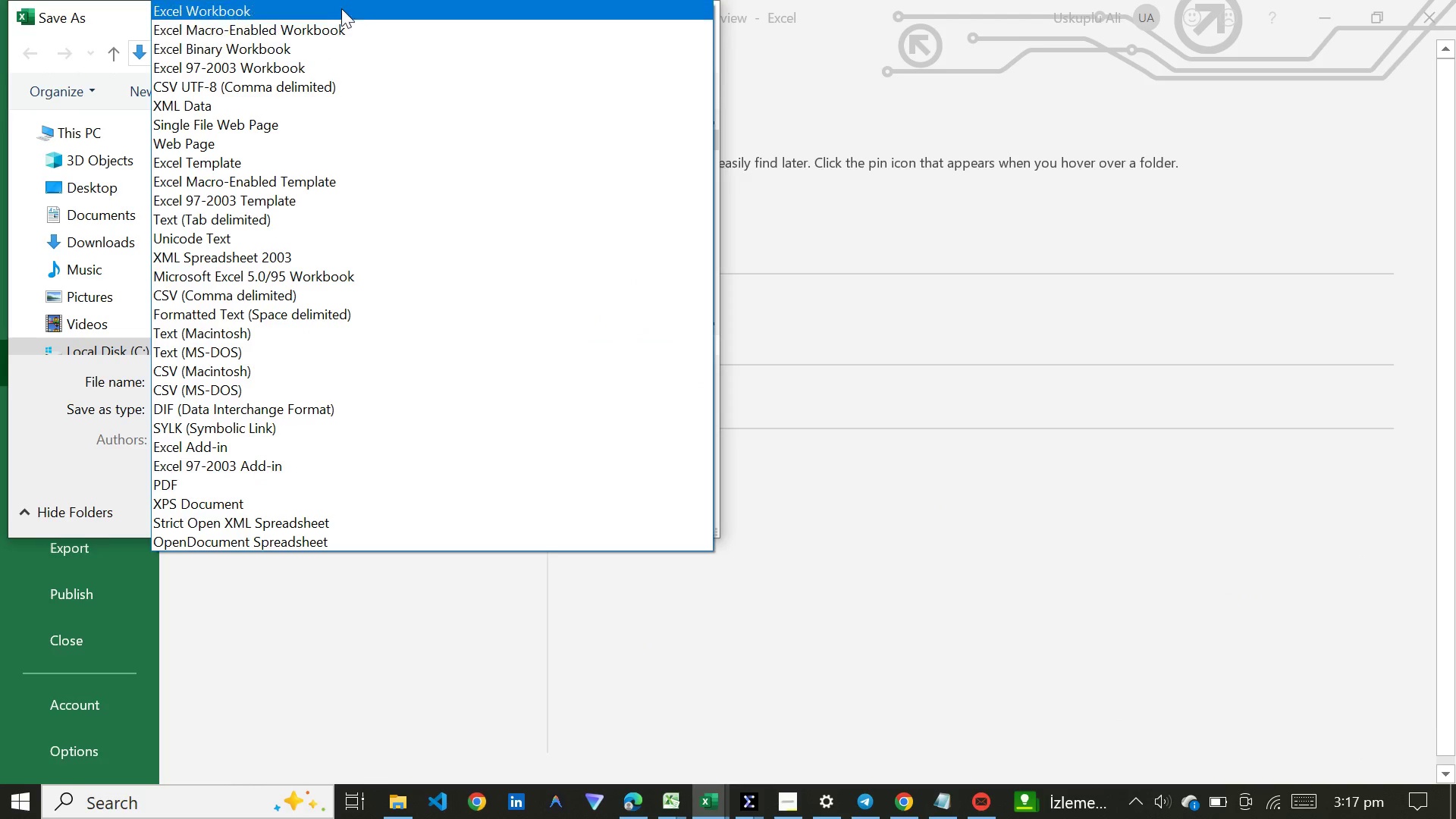 
left_click([337, 0])
 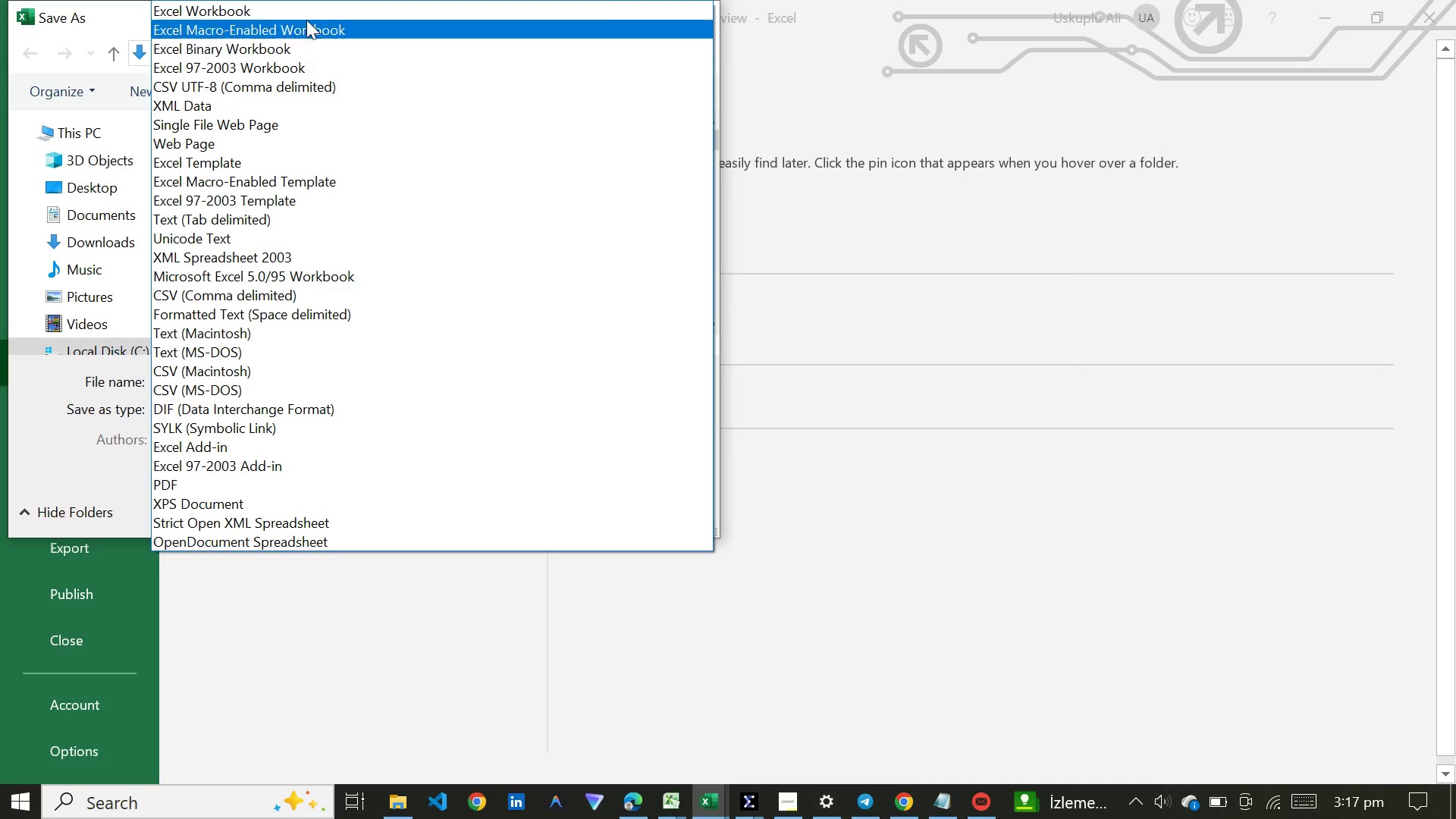 
left_click([306, 17])
 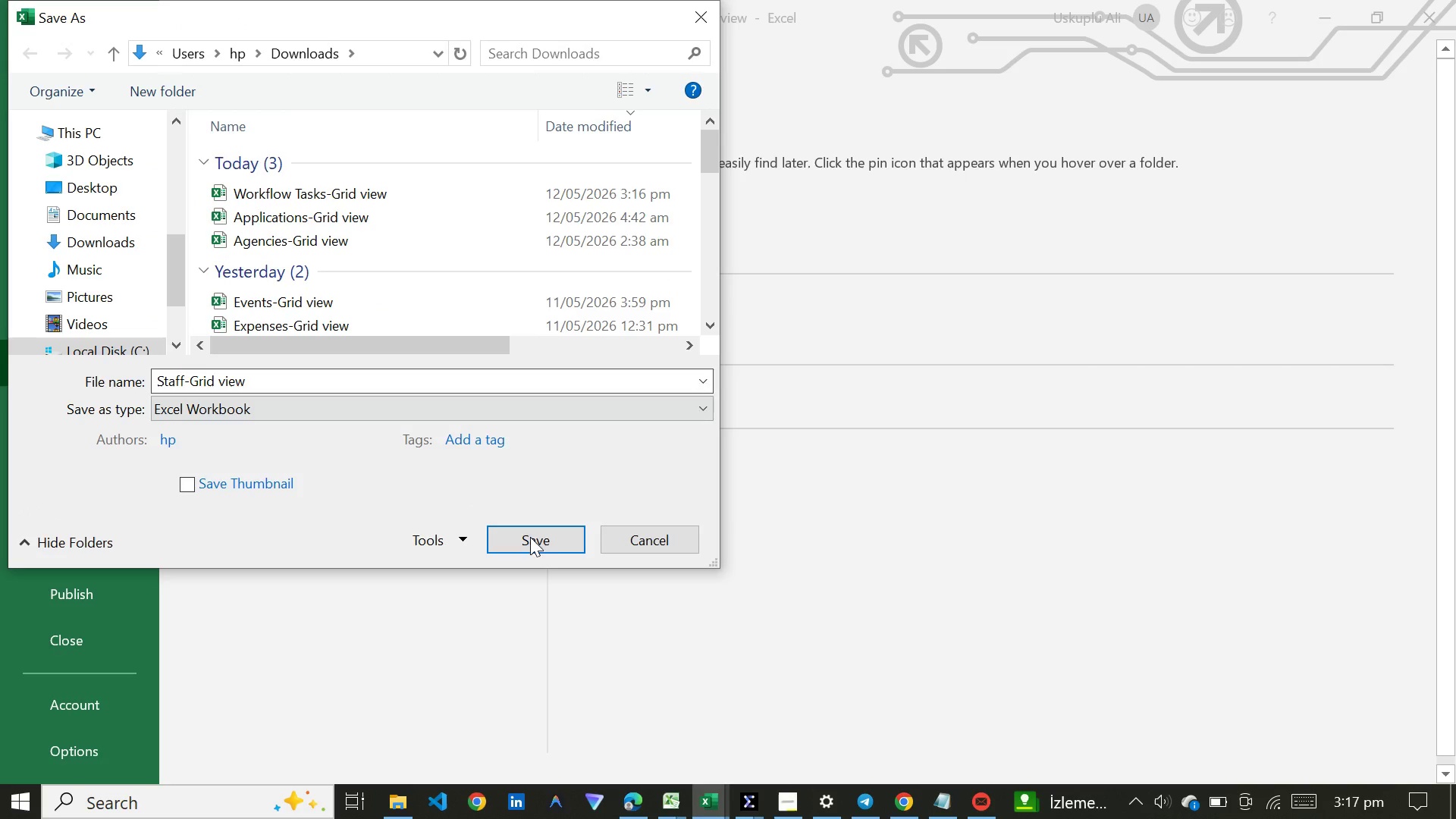 
left_click([548, 541])
 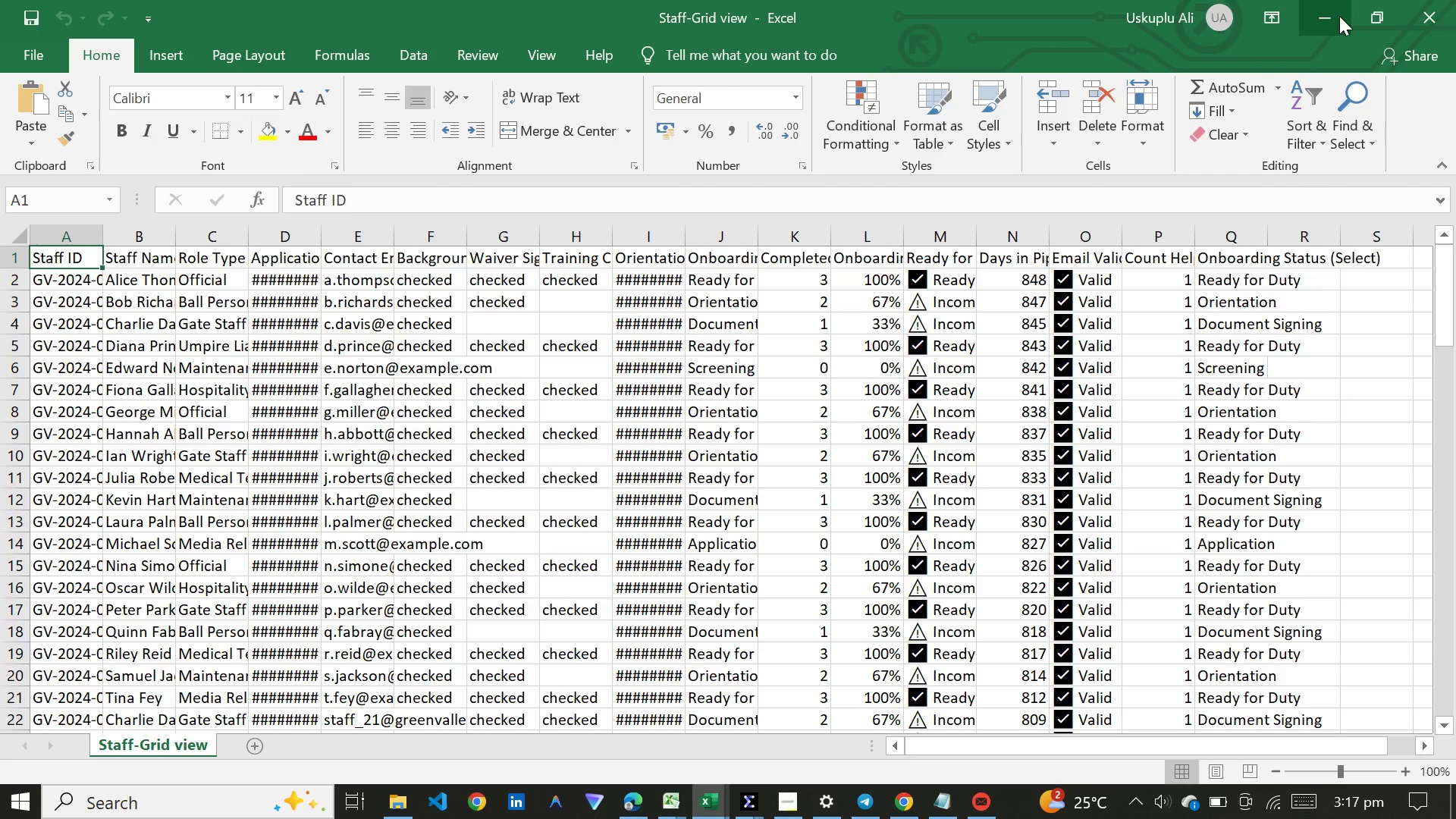 
left_click([1339, 17])
 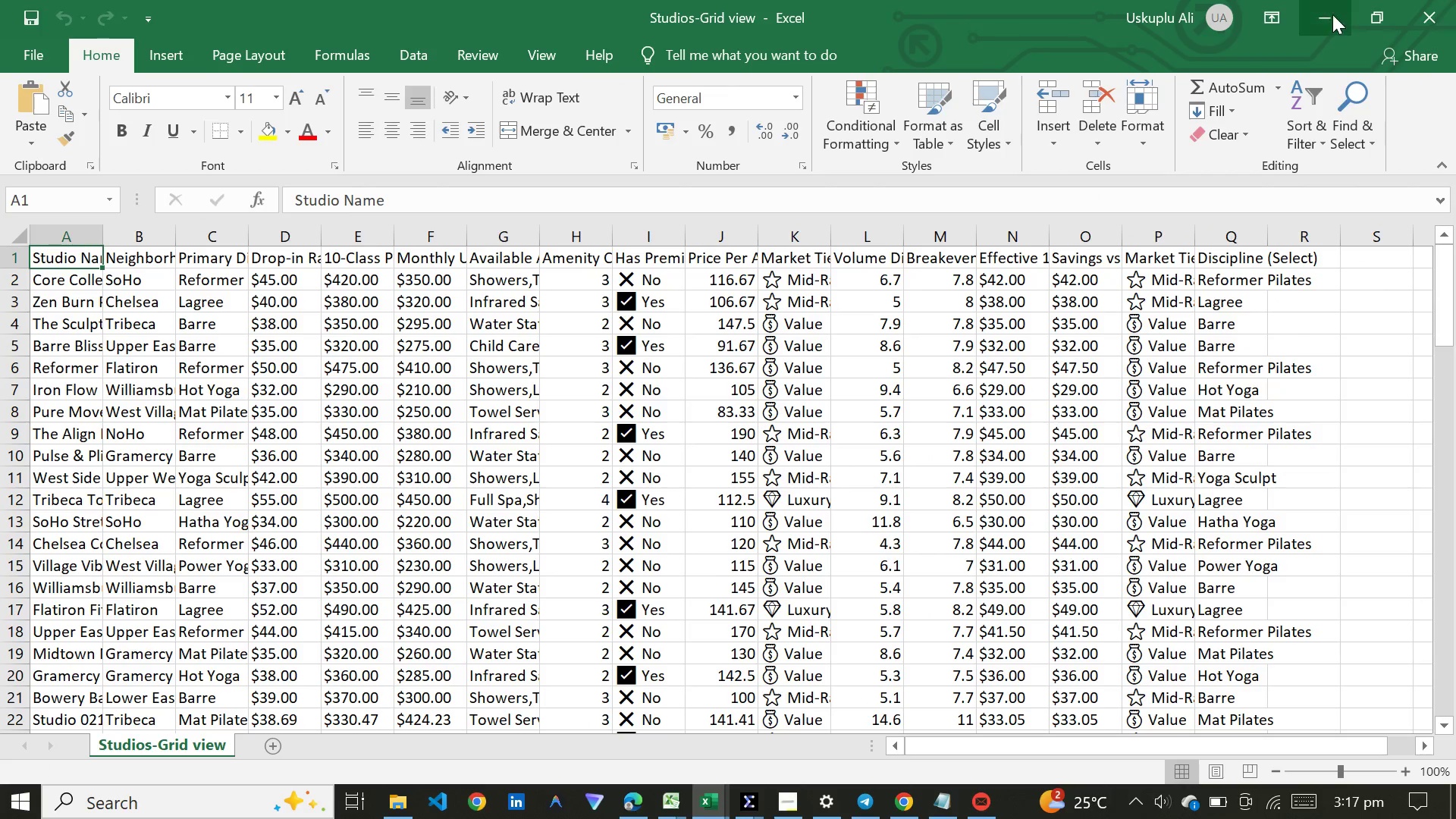 
left_click([1332, 14])
 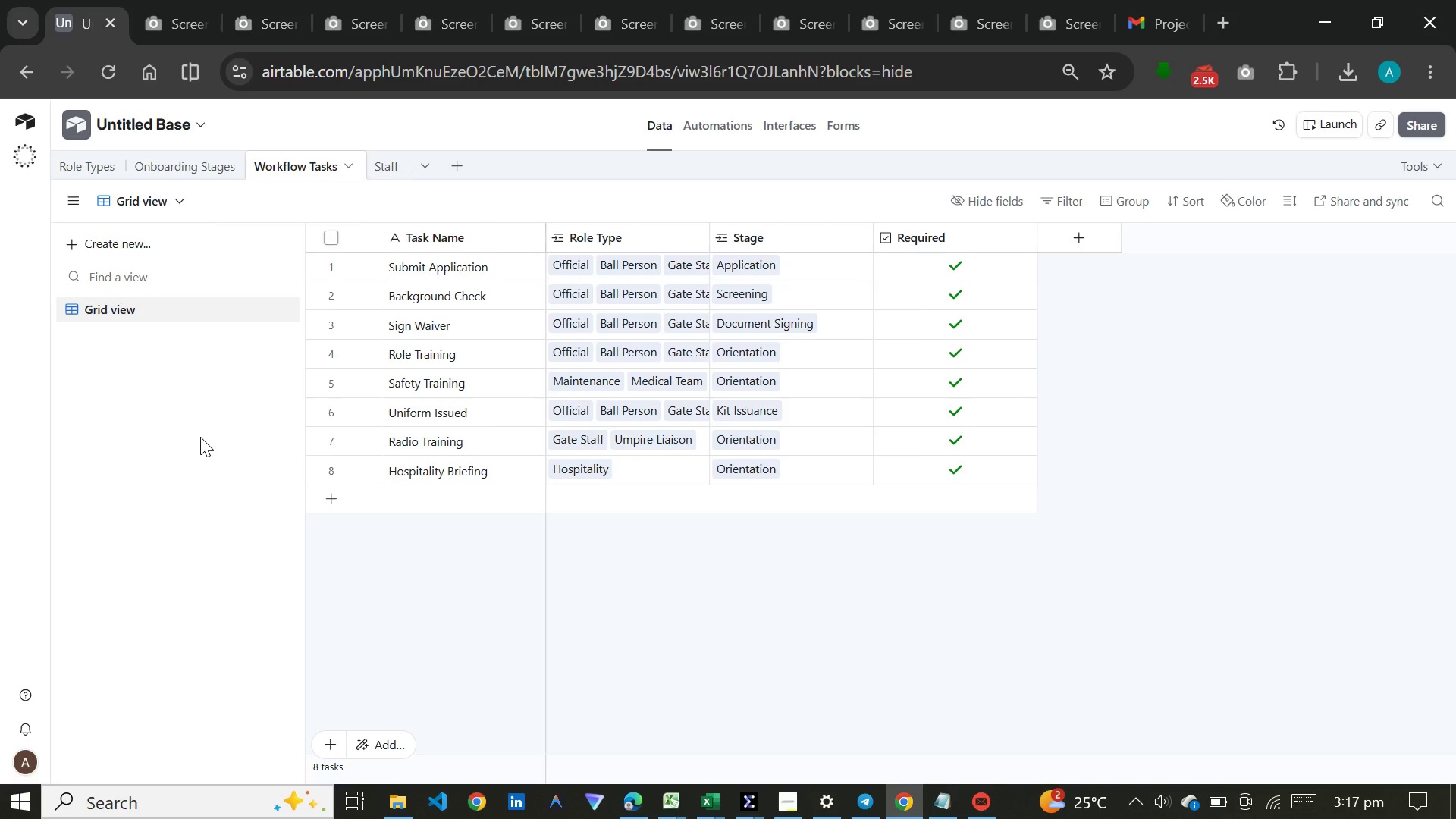 
wait(17.89)
 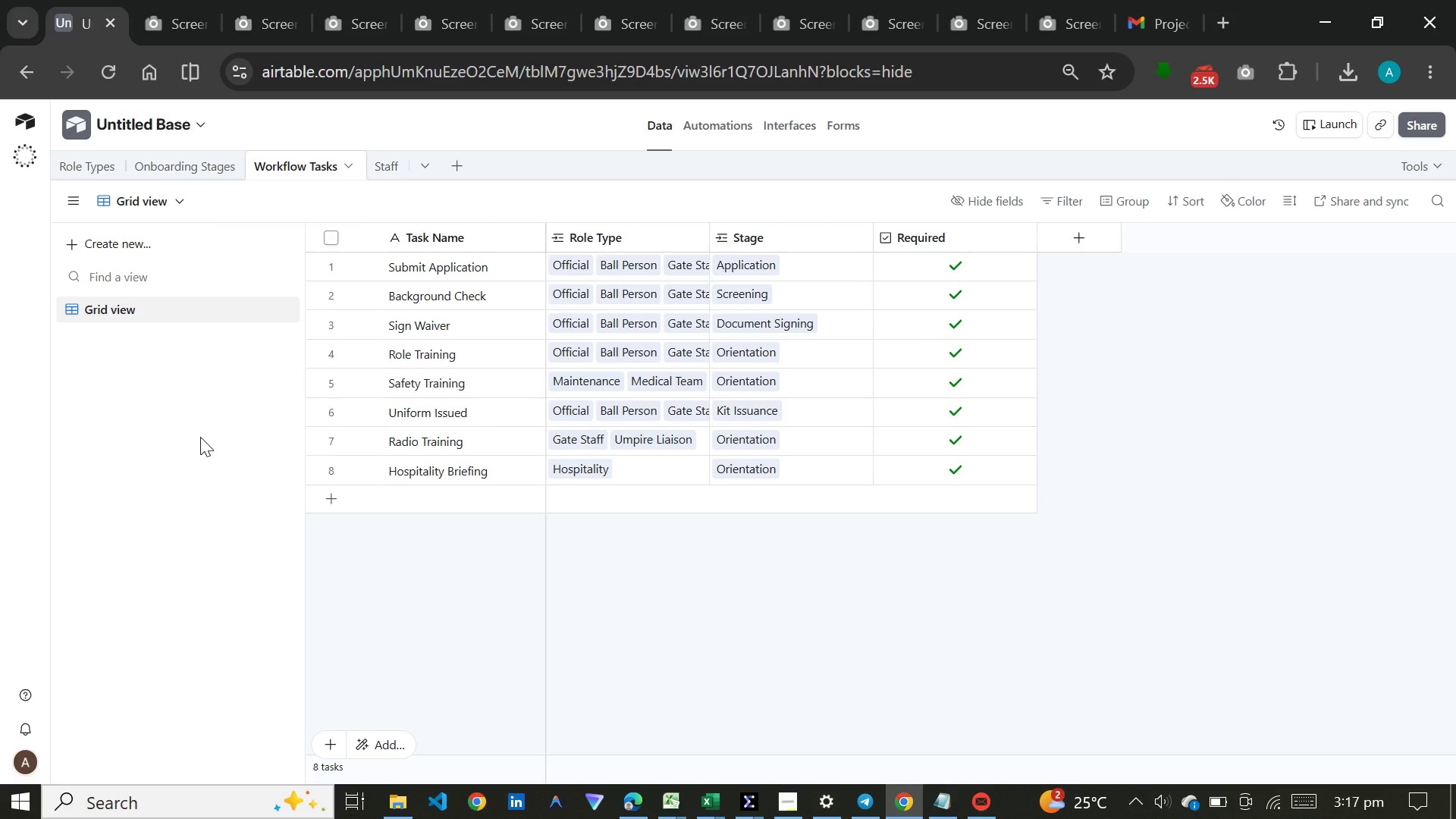 
left_click([372, 170])
 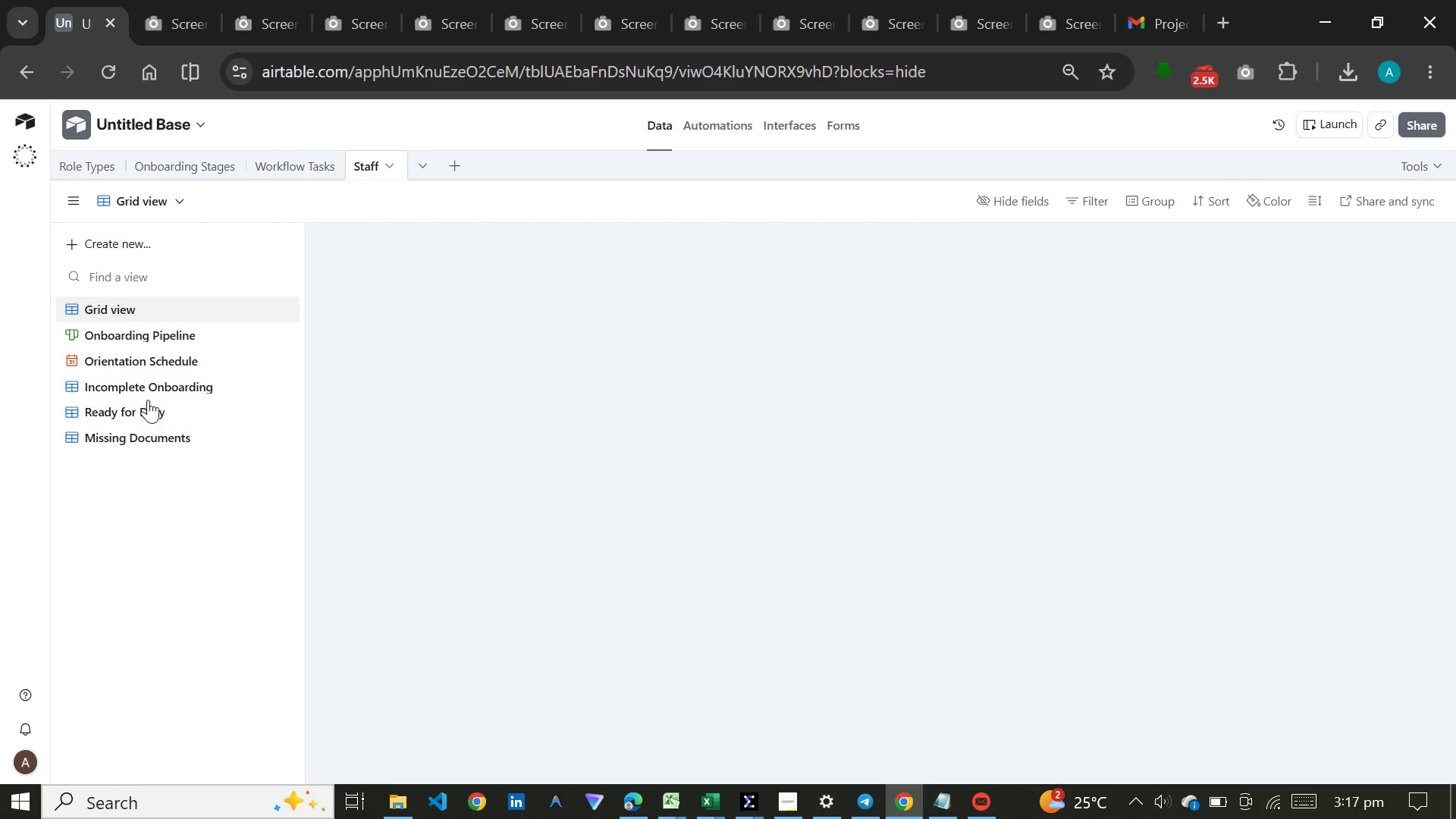 
left_click([154, 385])
 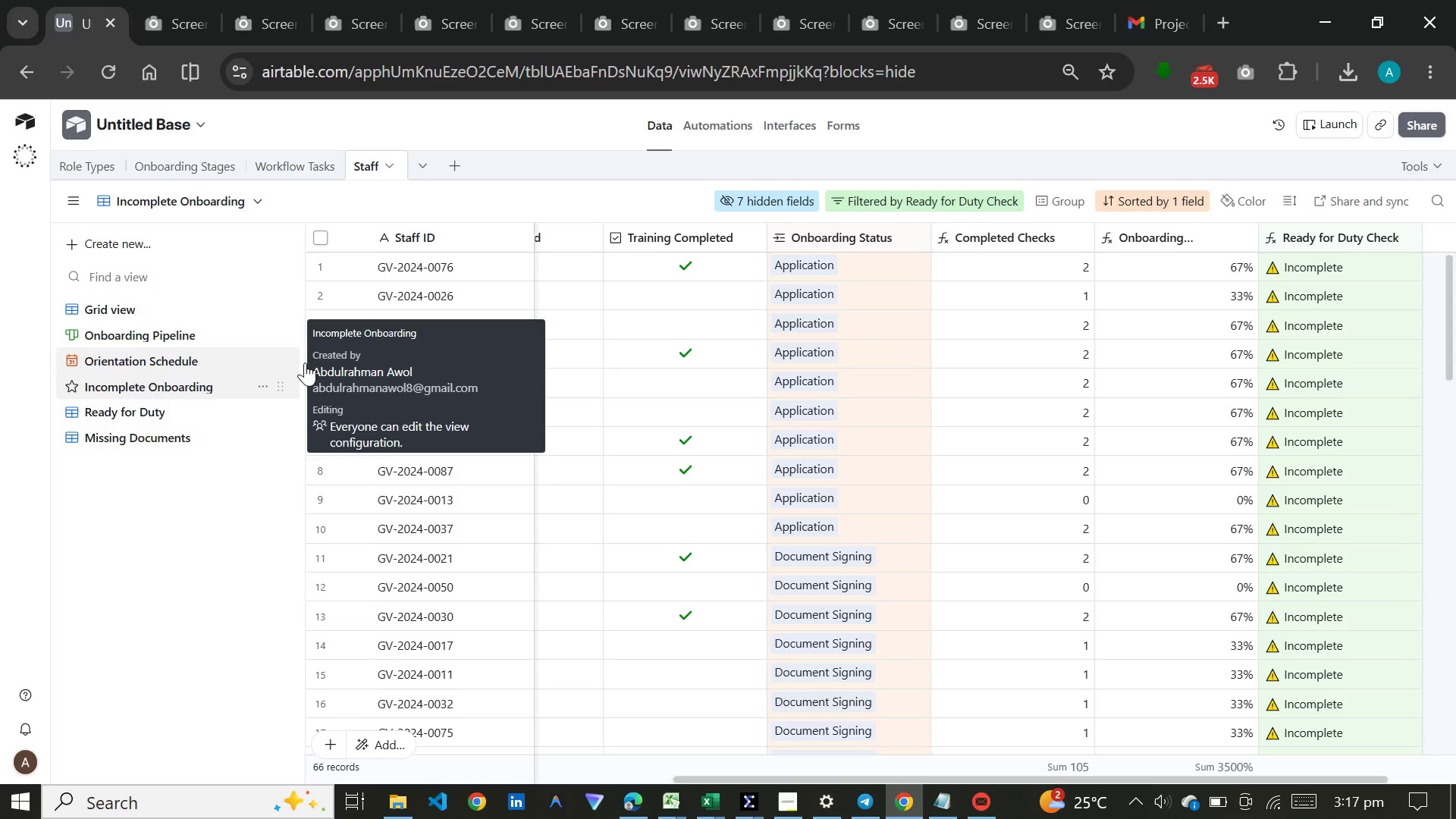 
wait(14.42)
 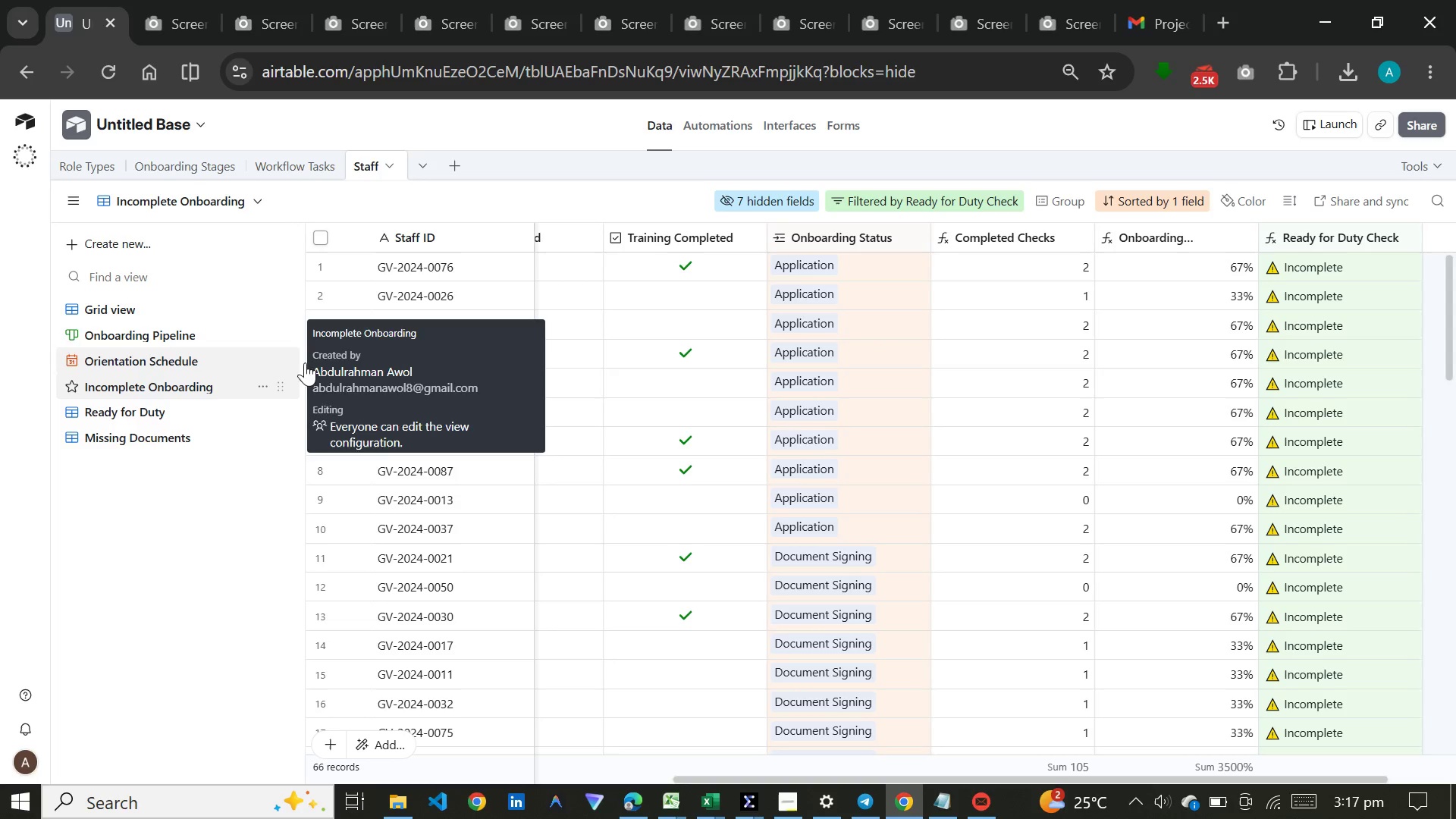 
left_click_drag(start_coordinate=[728, 778], to_coordinate=[366, 764])
 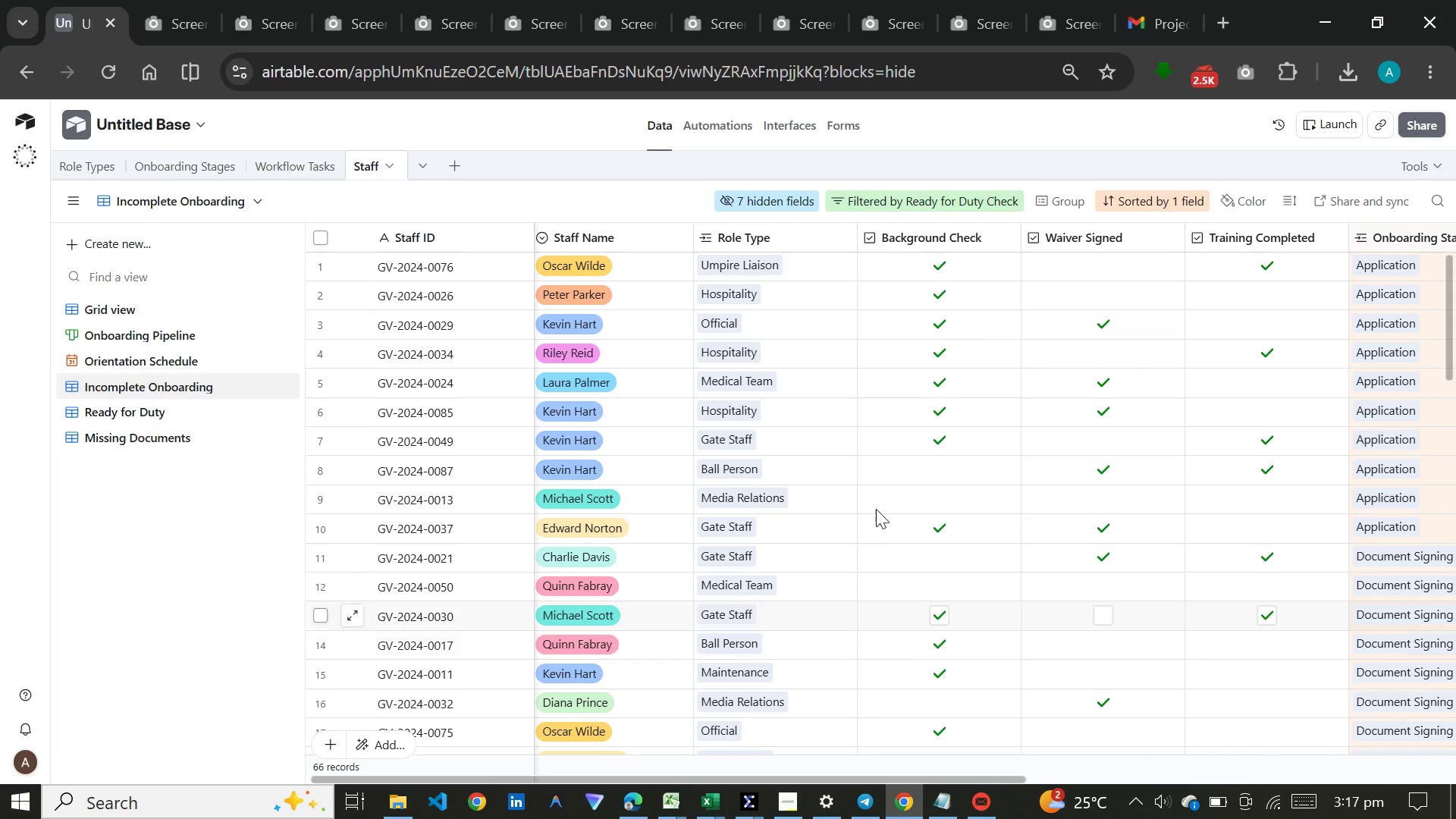 
left_click([883, 503])
 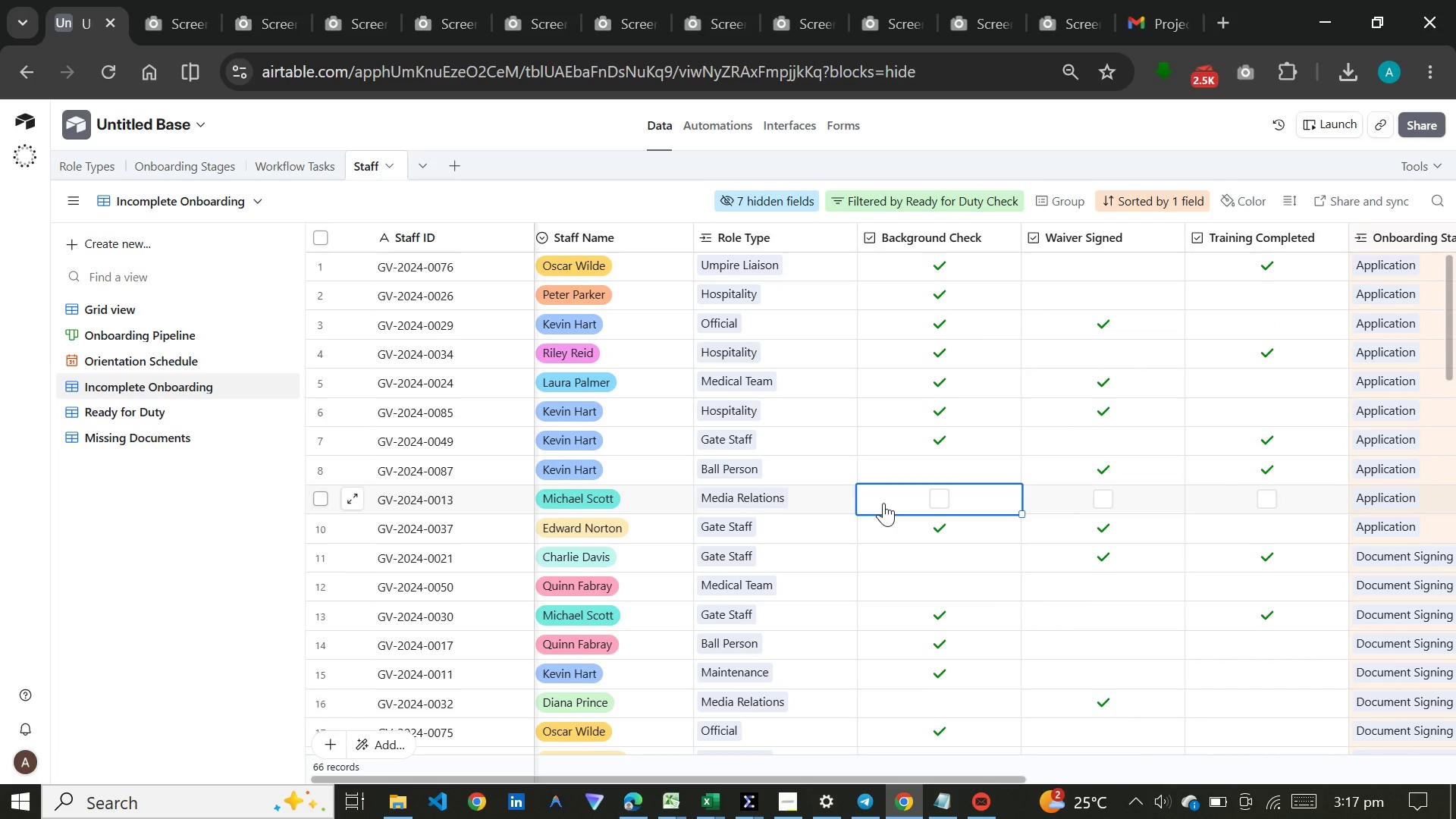 
key(Control+P)
 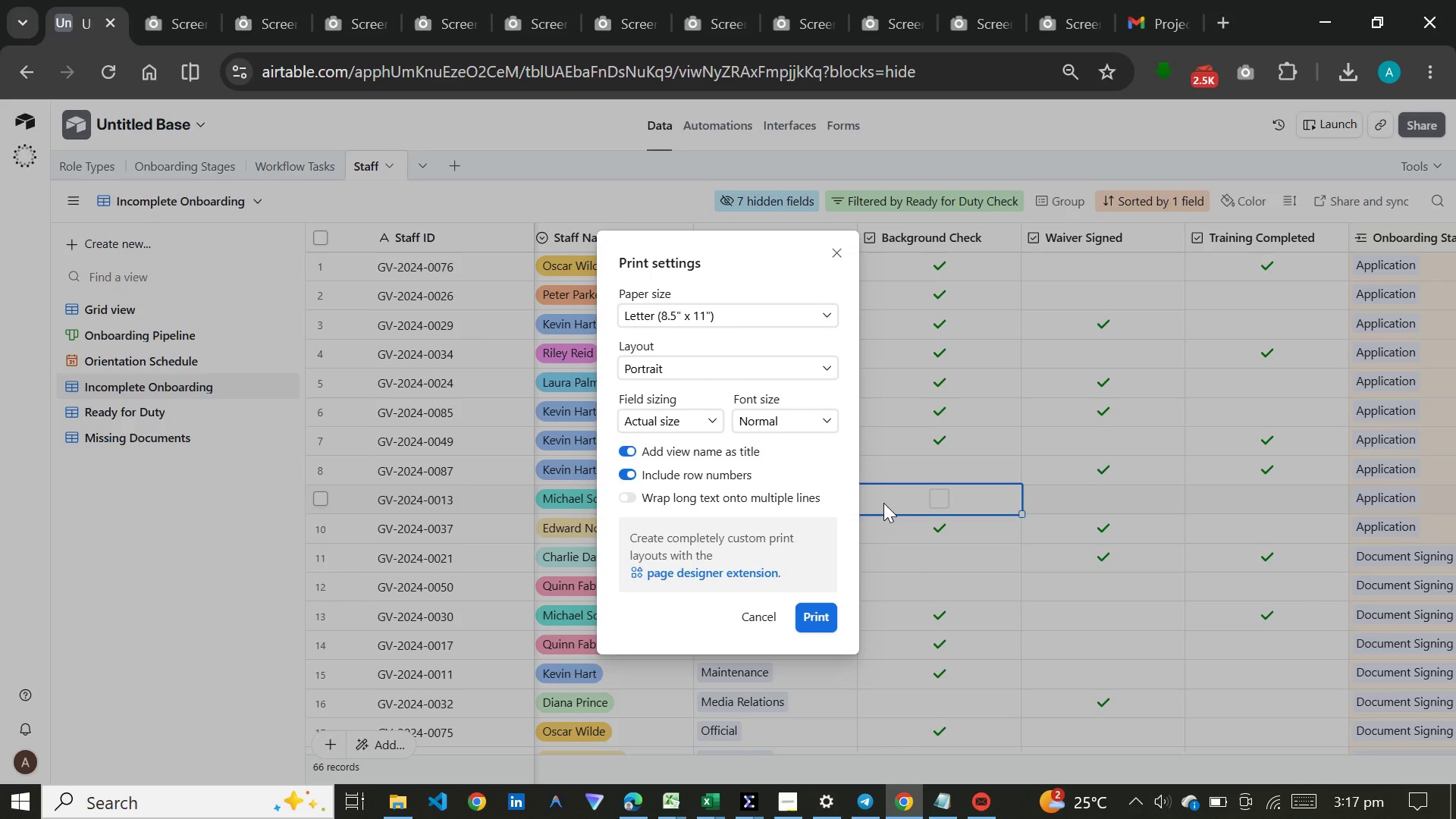 
key(Enter)
 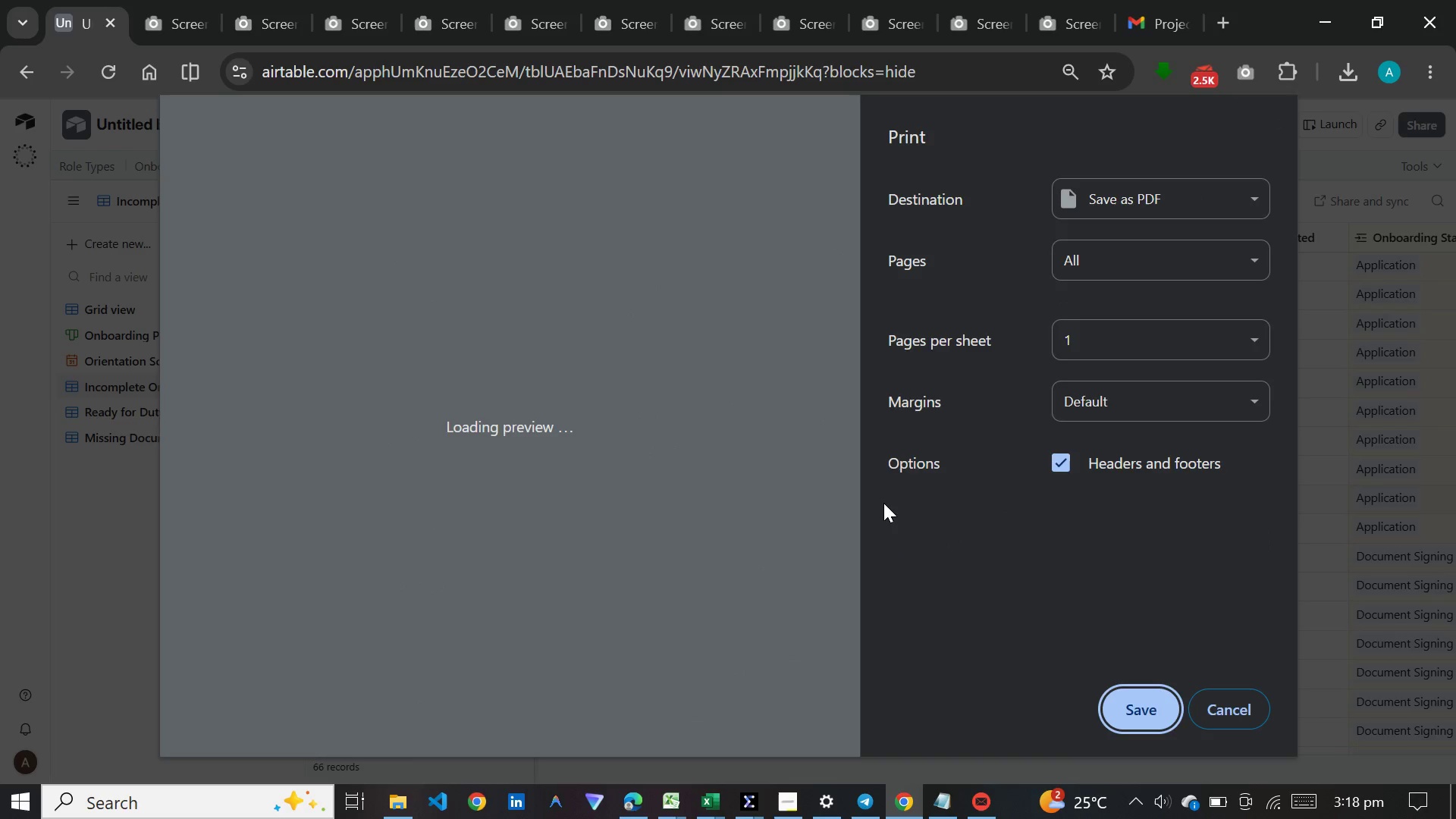 
wait(13.88)
 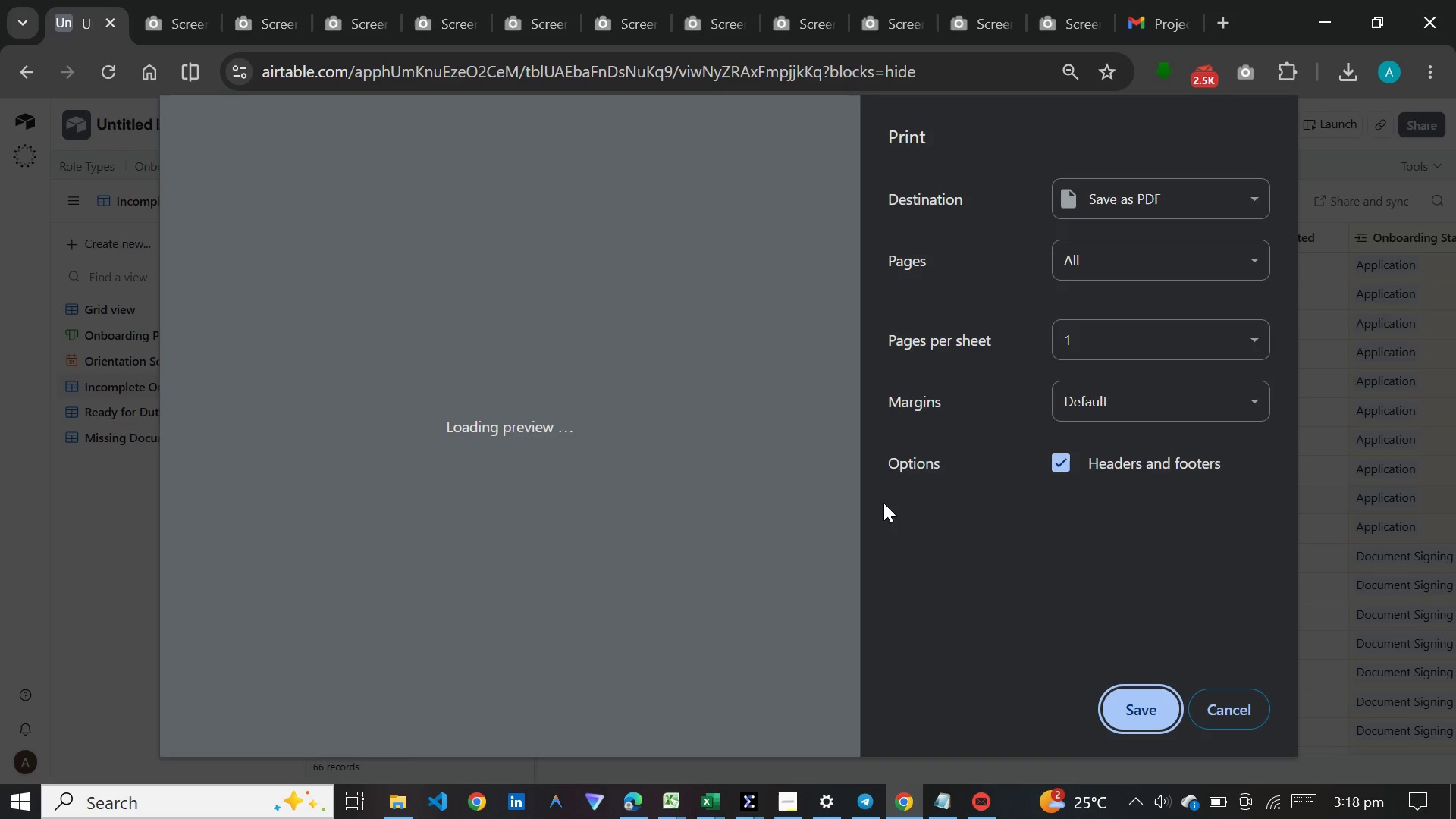 
scroll: coordinate [692, 547], scroll_direction: down, amount: 26.0
 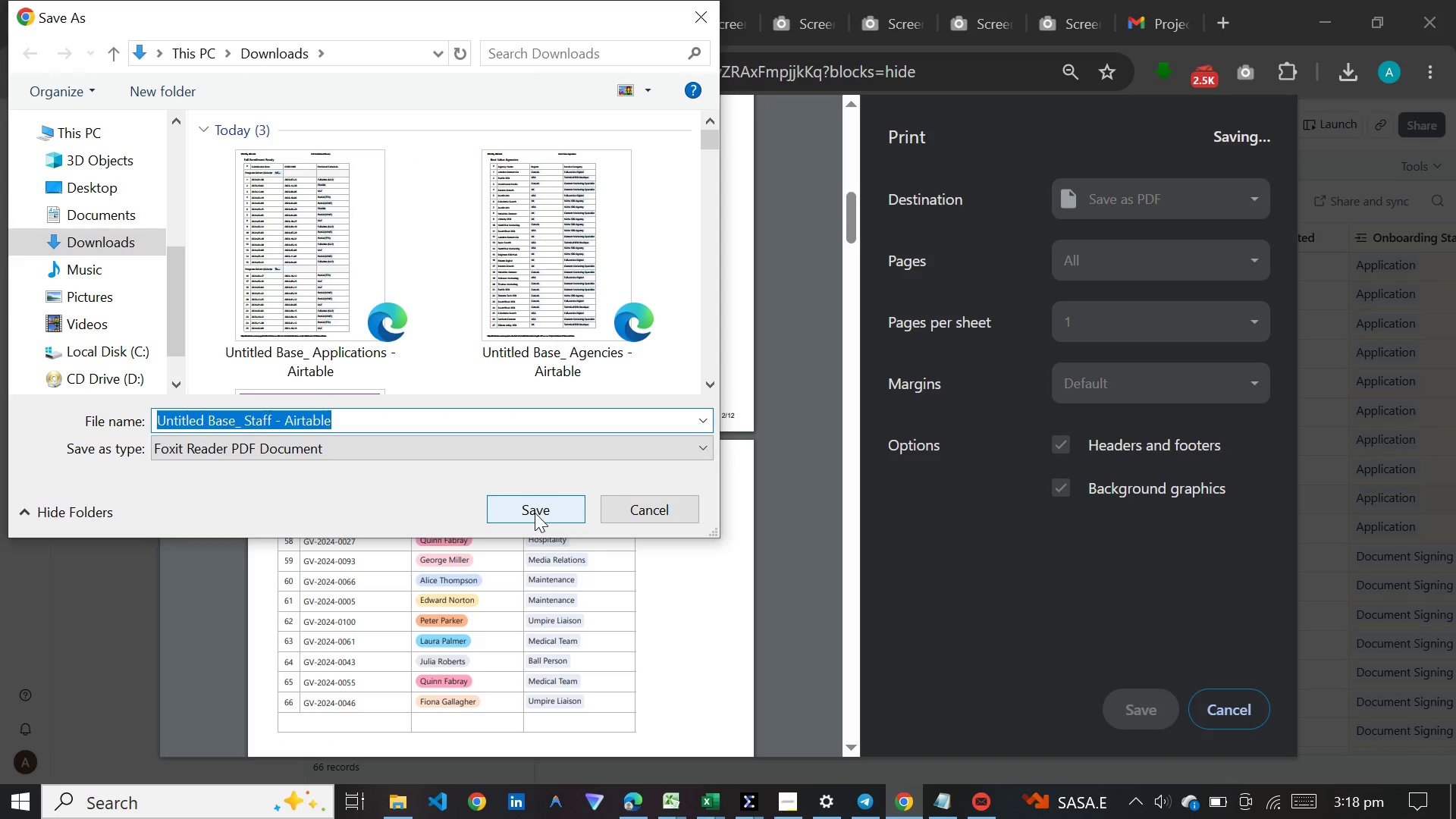 
wait(12.56)
 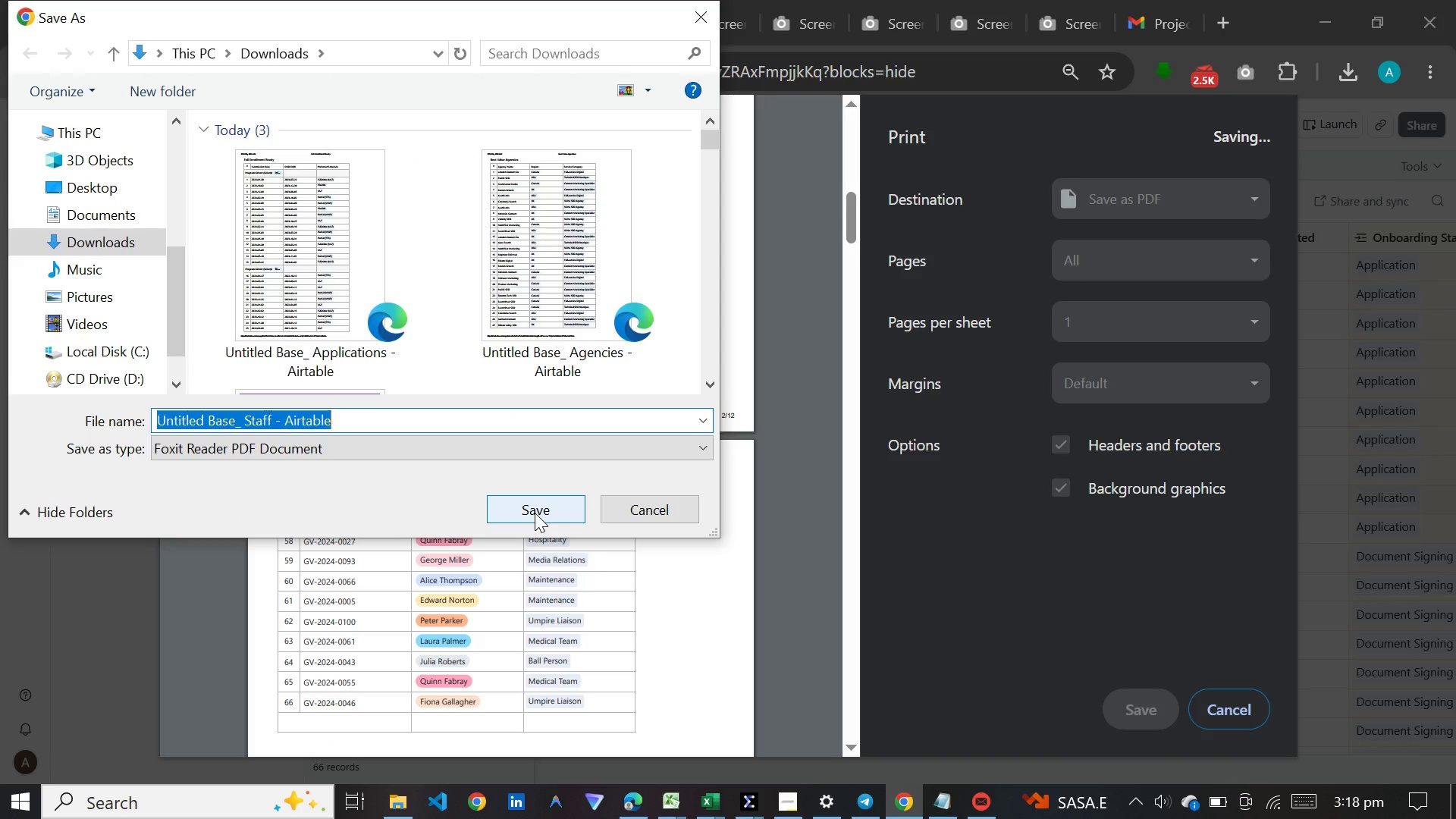 
type(Incomplete onboarding)
 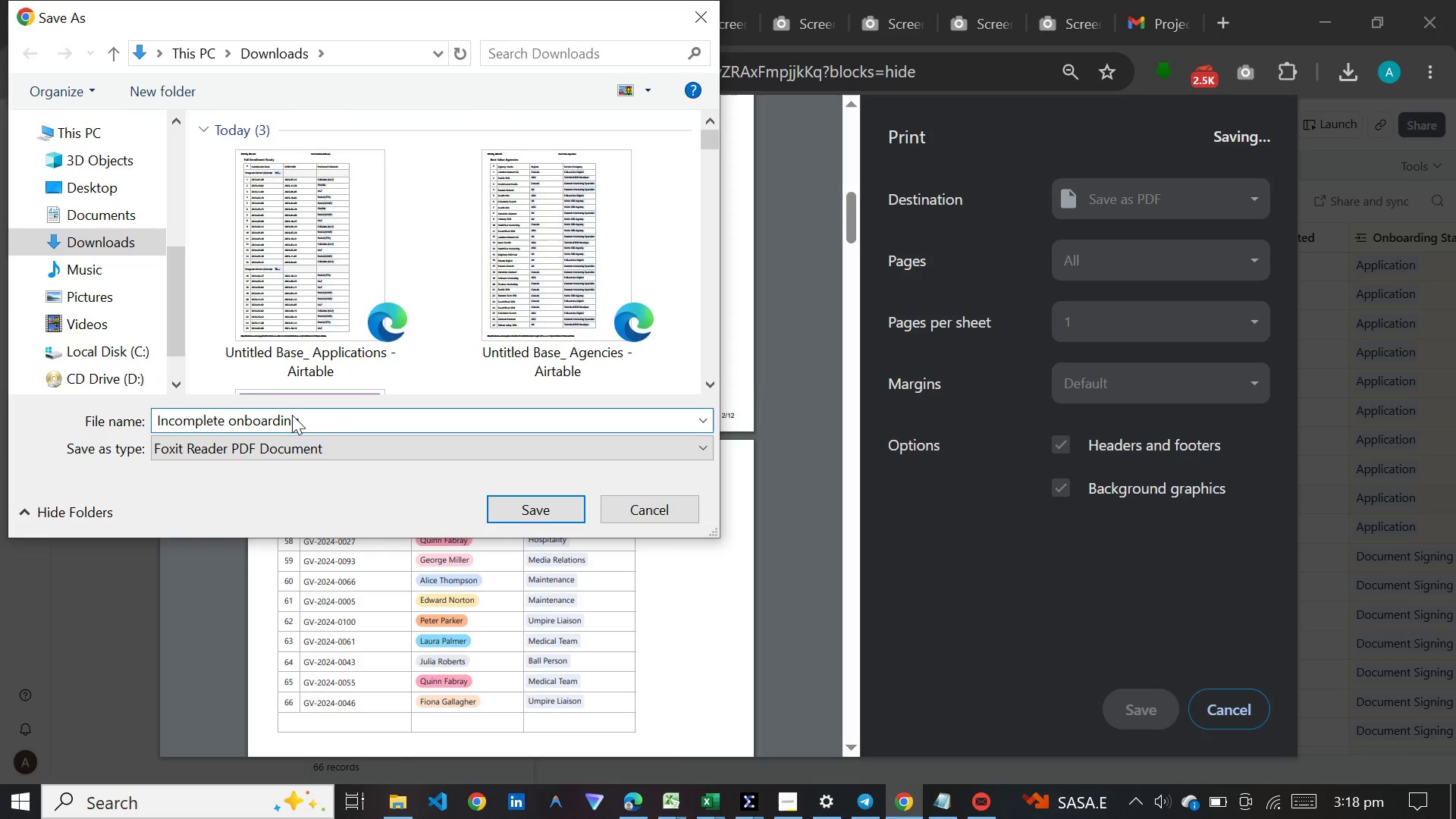 
key(Enter)
 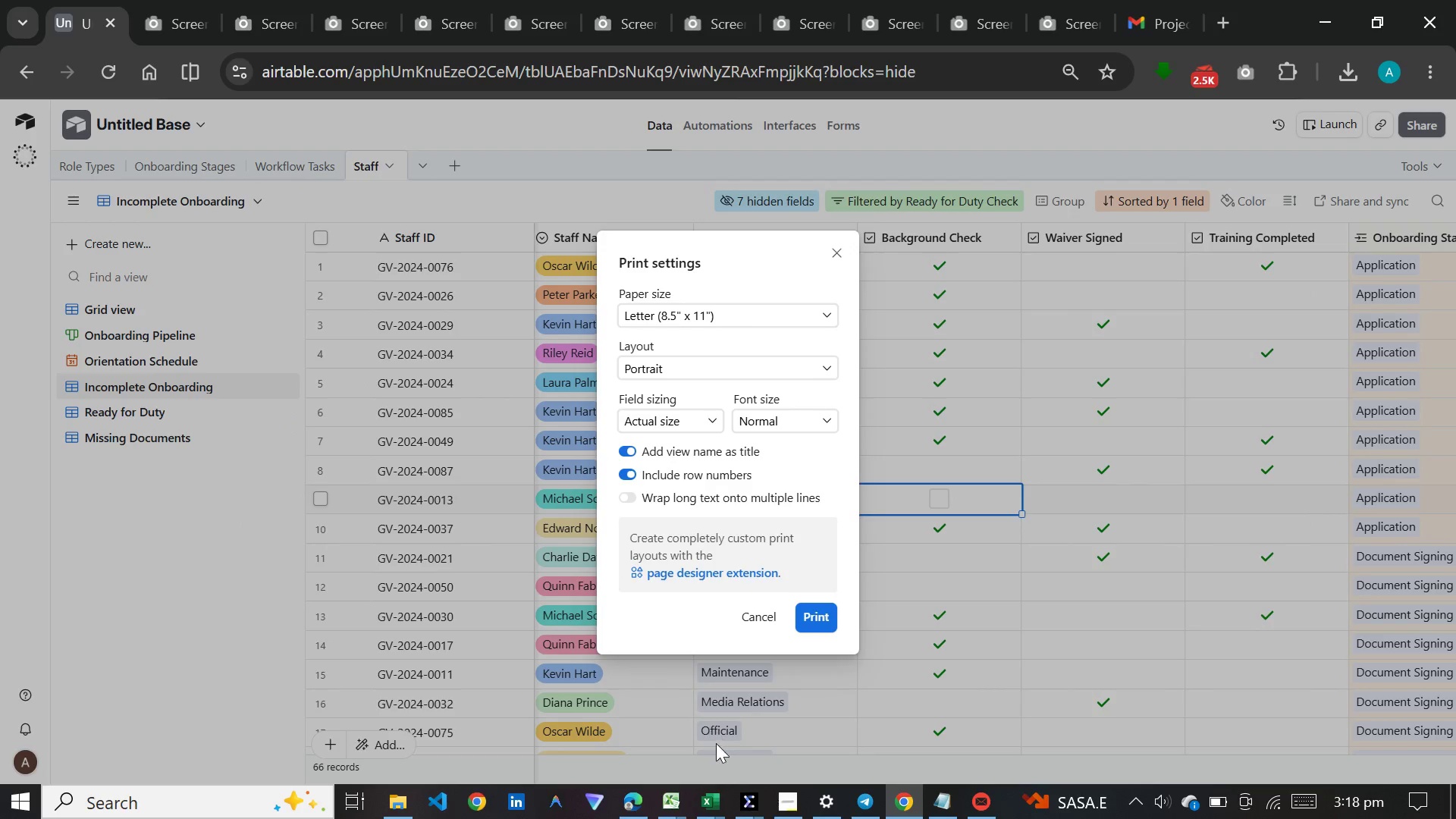 
left_click([758, 607])
 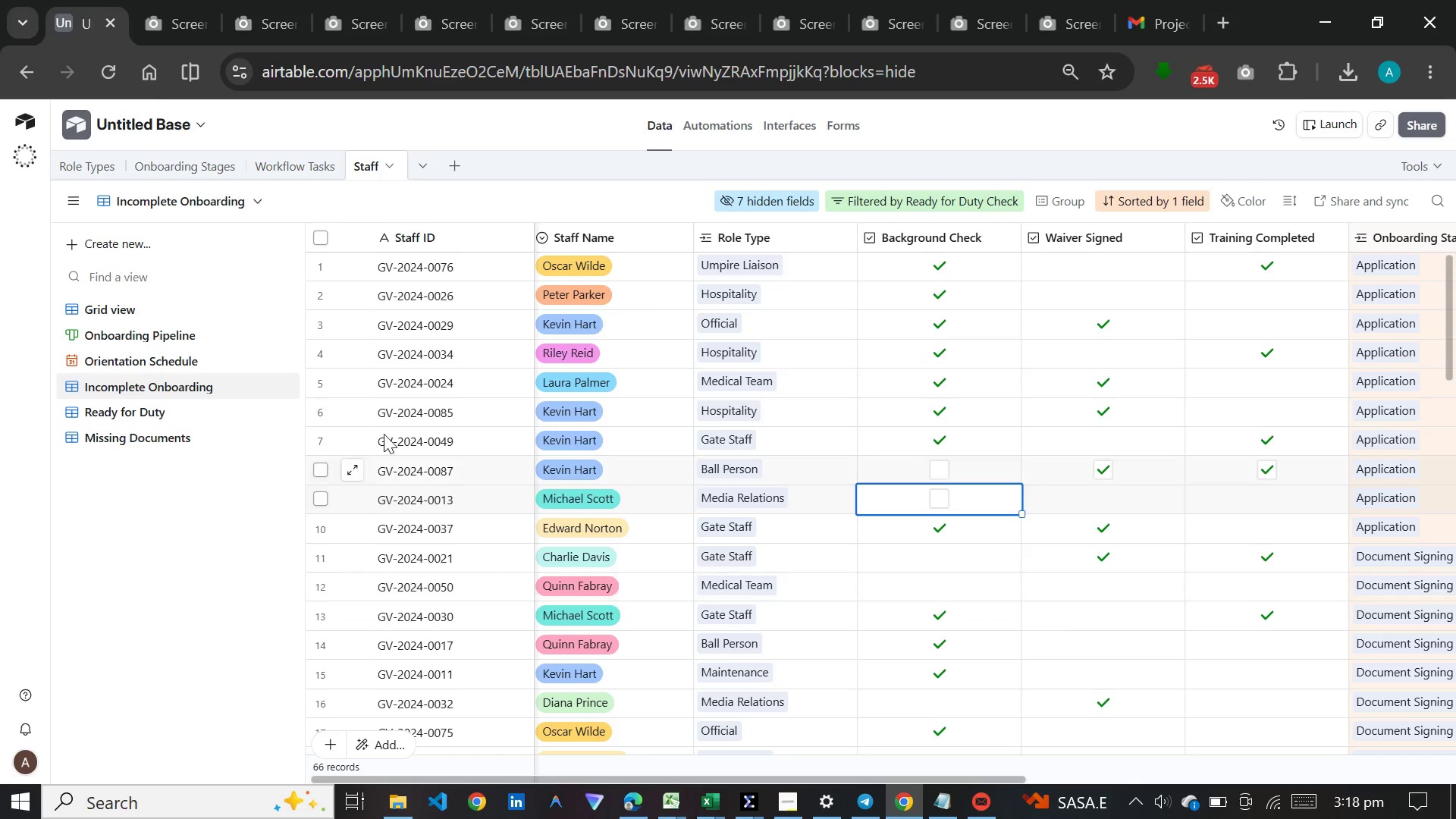 
wait(5.41)
 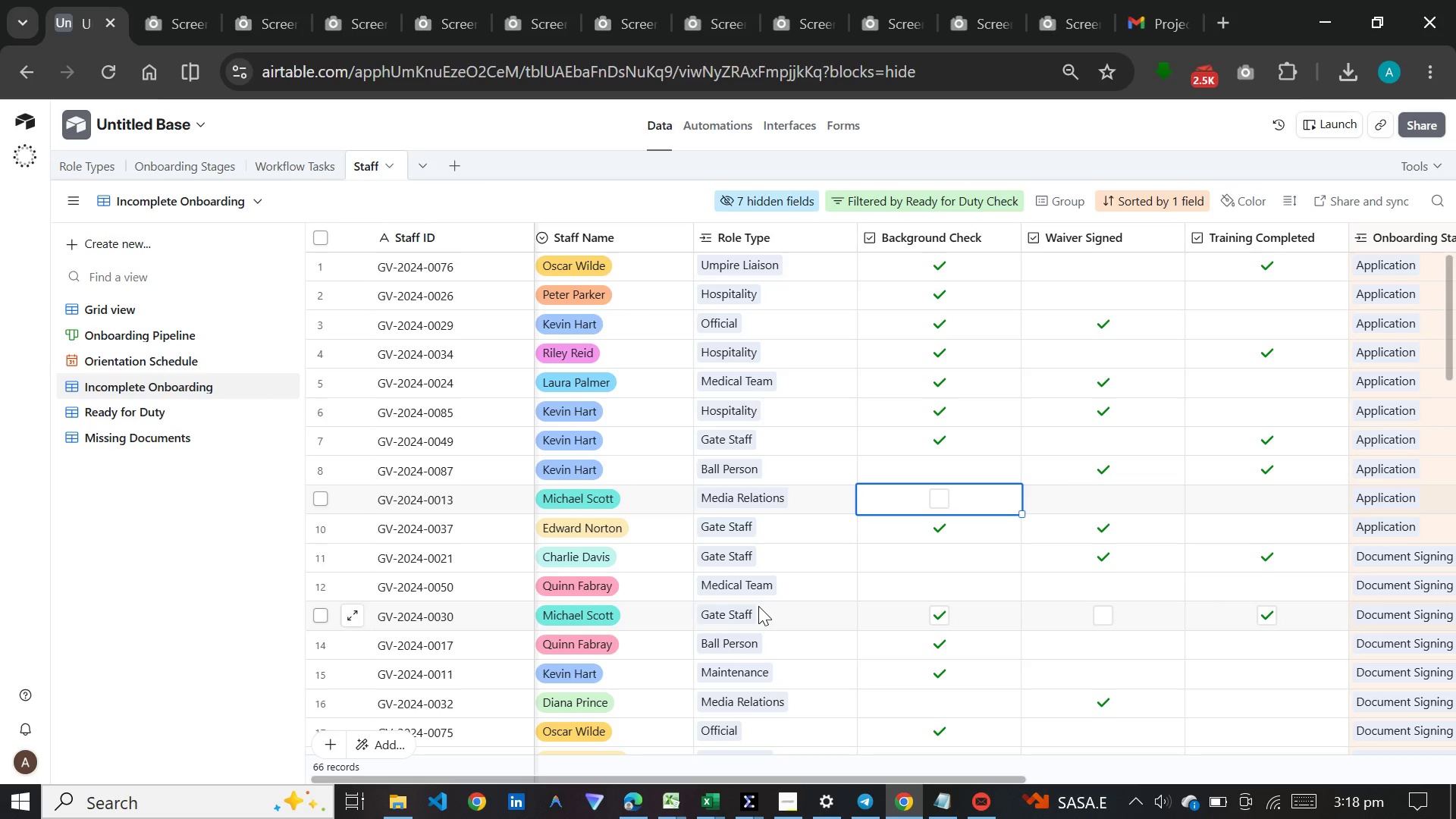 
left_click([193, 345])
 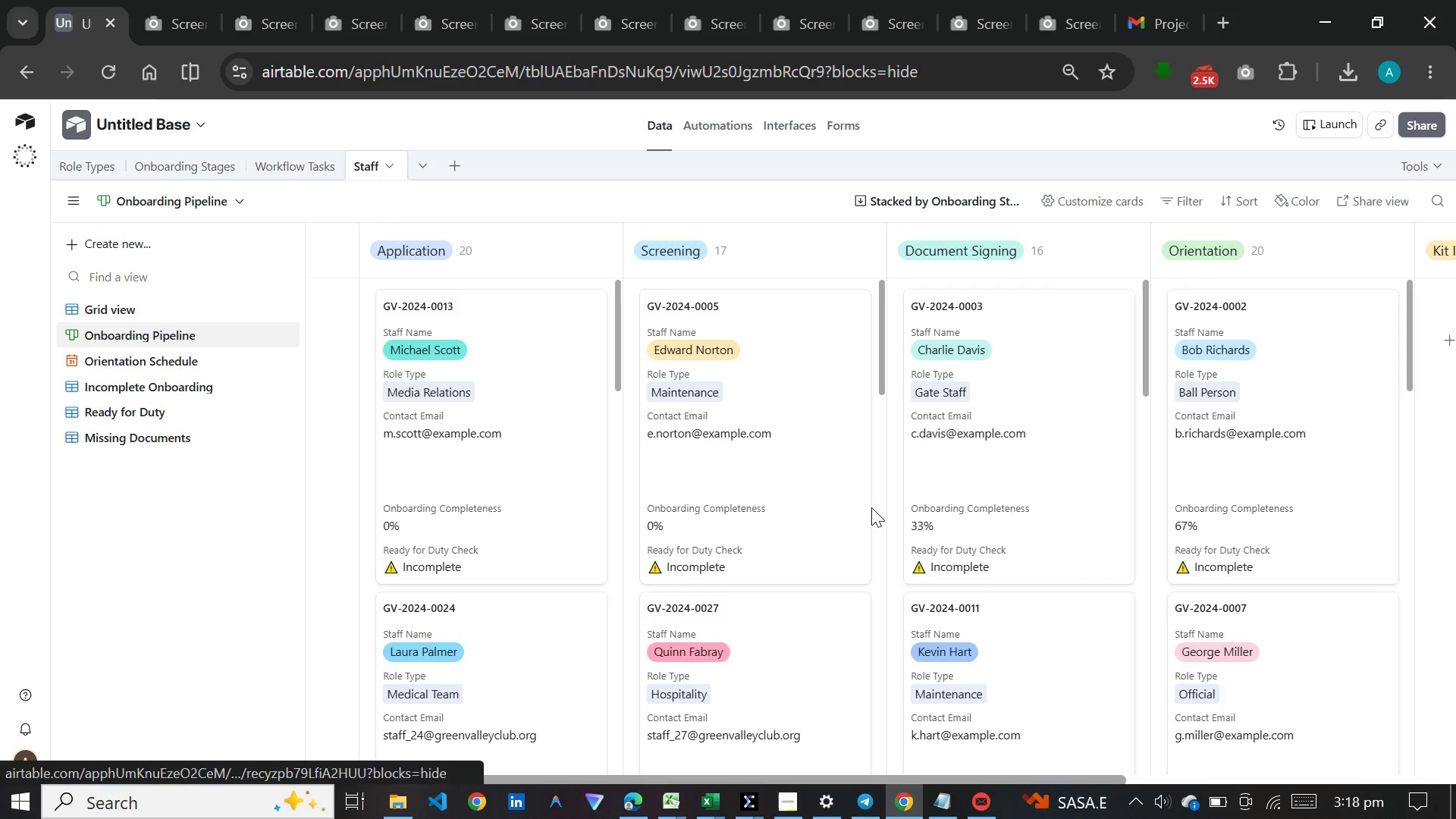 
wait(5.86)
 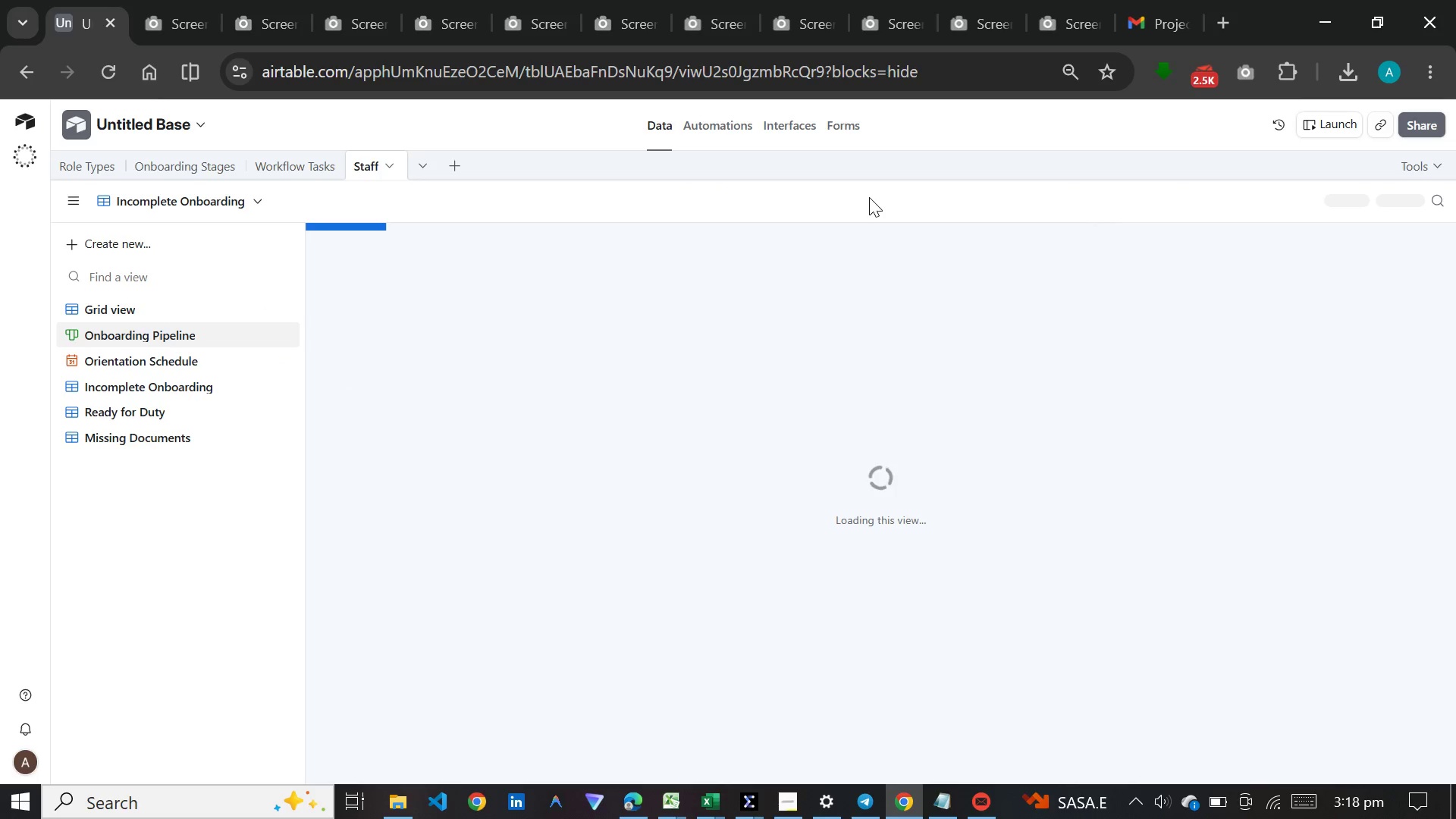 
mouse_move([564, 30])
 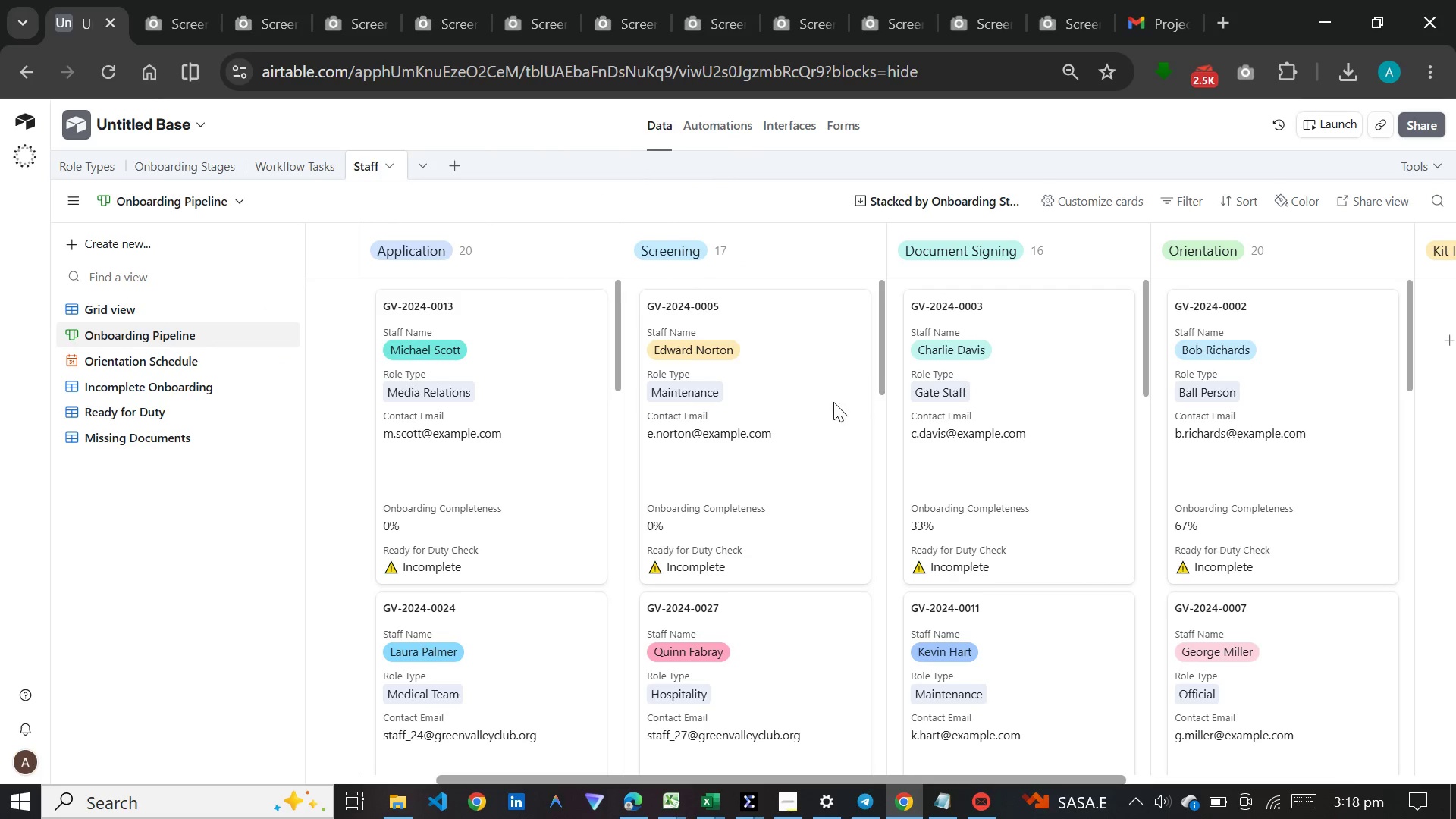 
mouse_move([792, 416])
 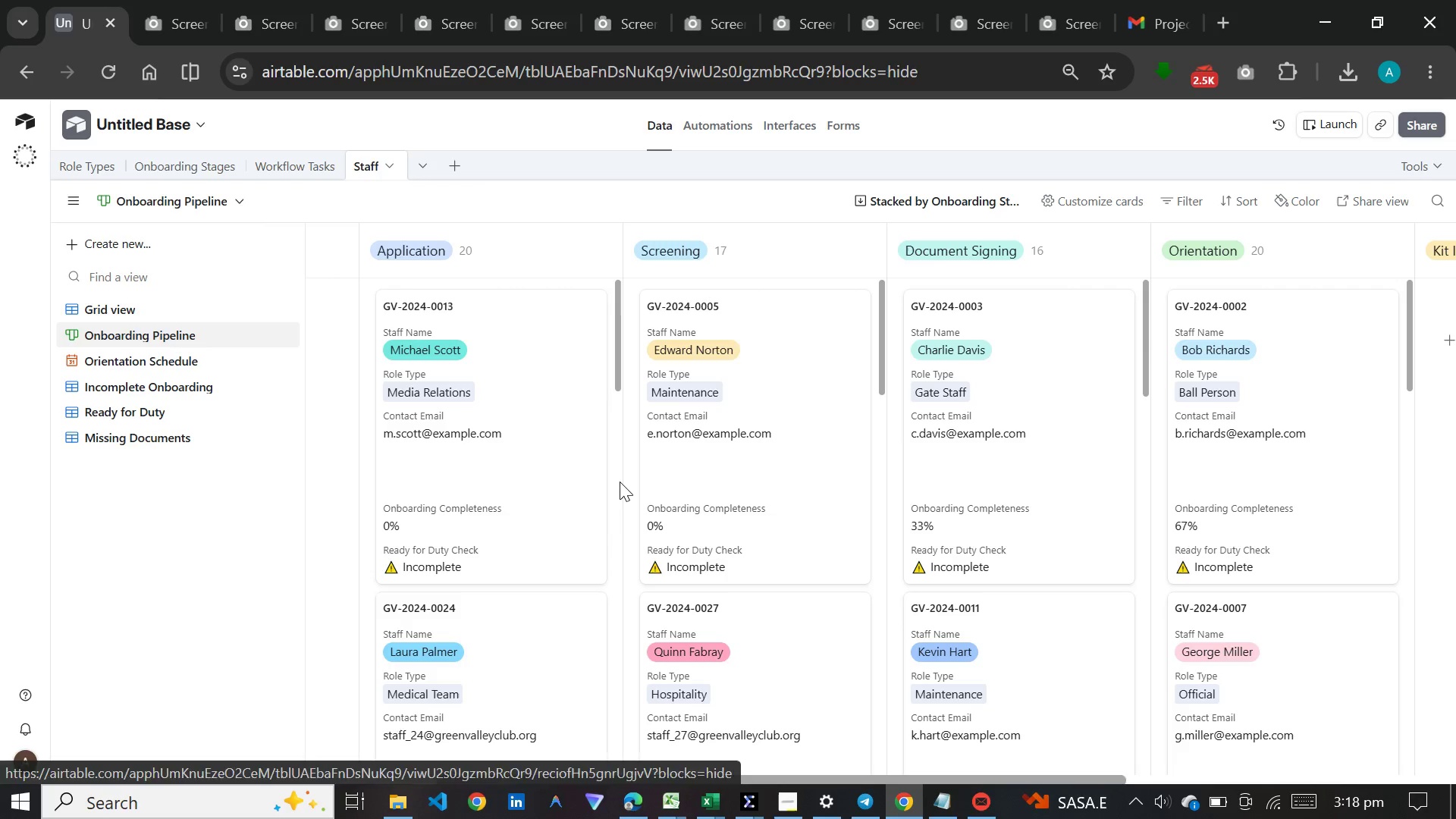 
left_click([620, 482])
 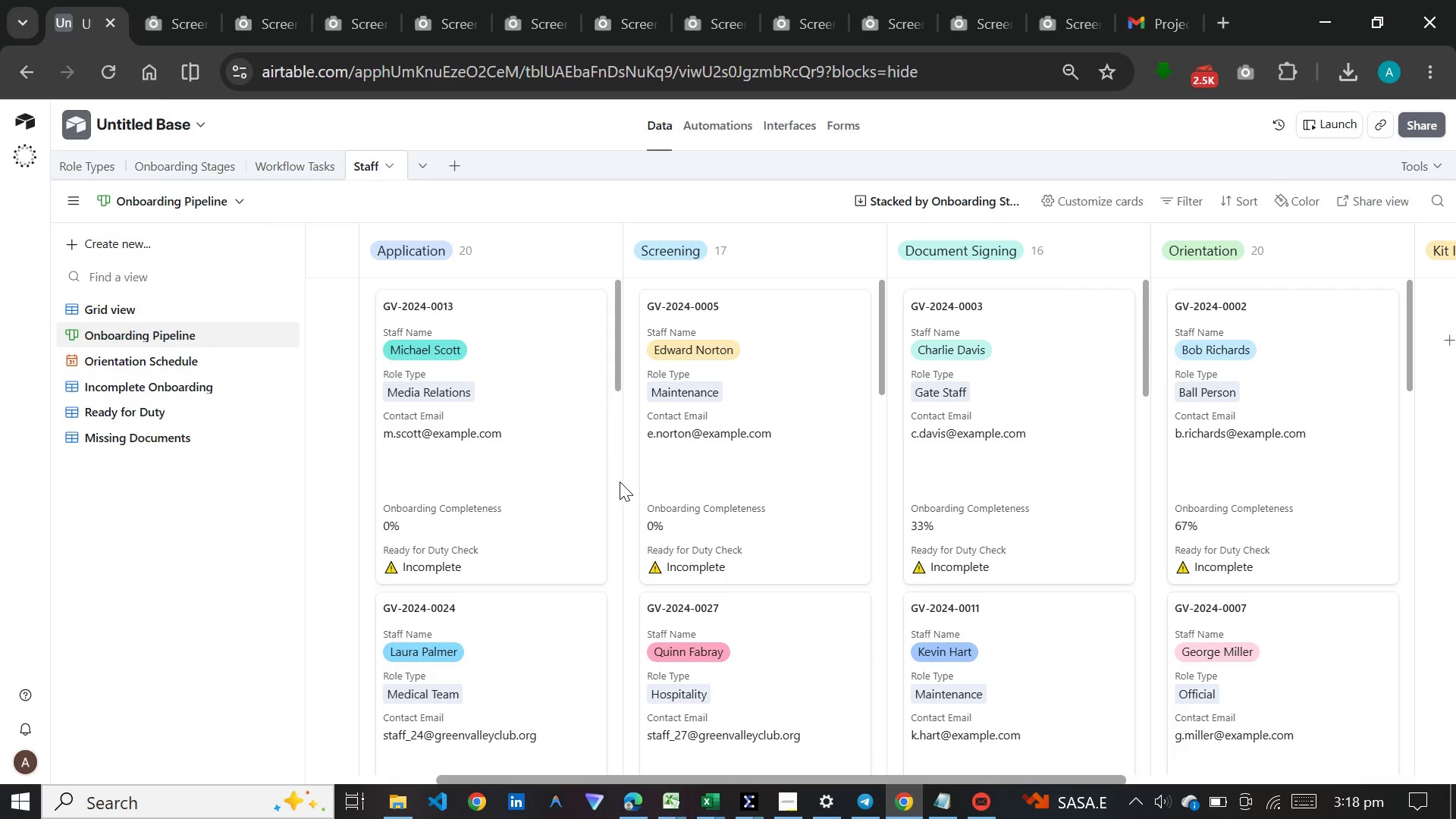 
key(Control+P)
 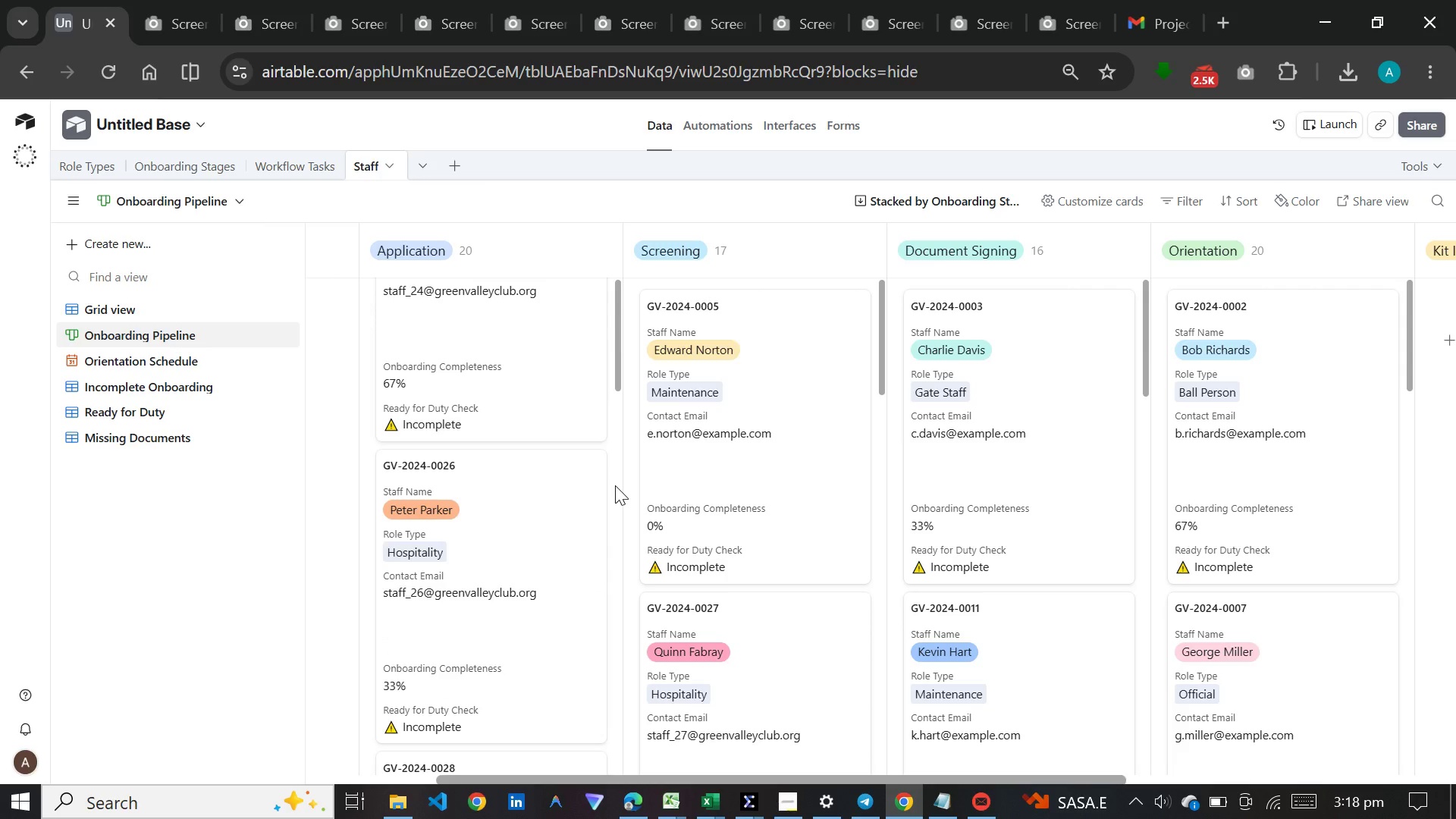 
wait(6.8)
 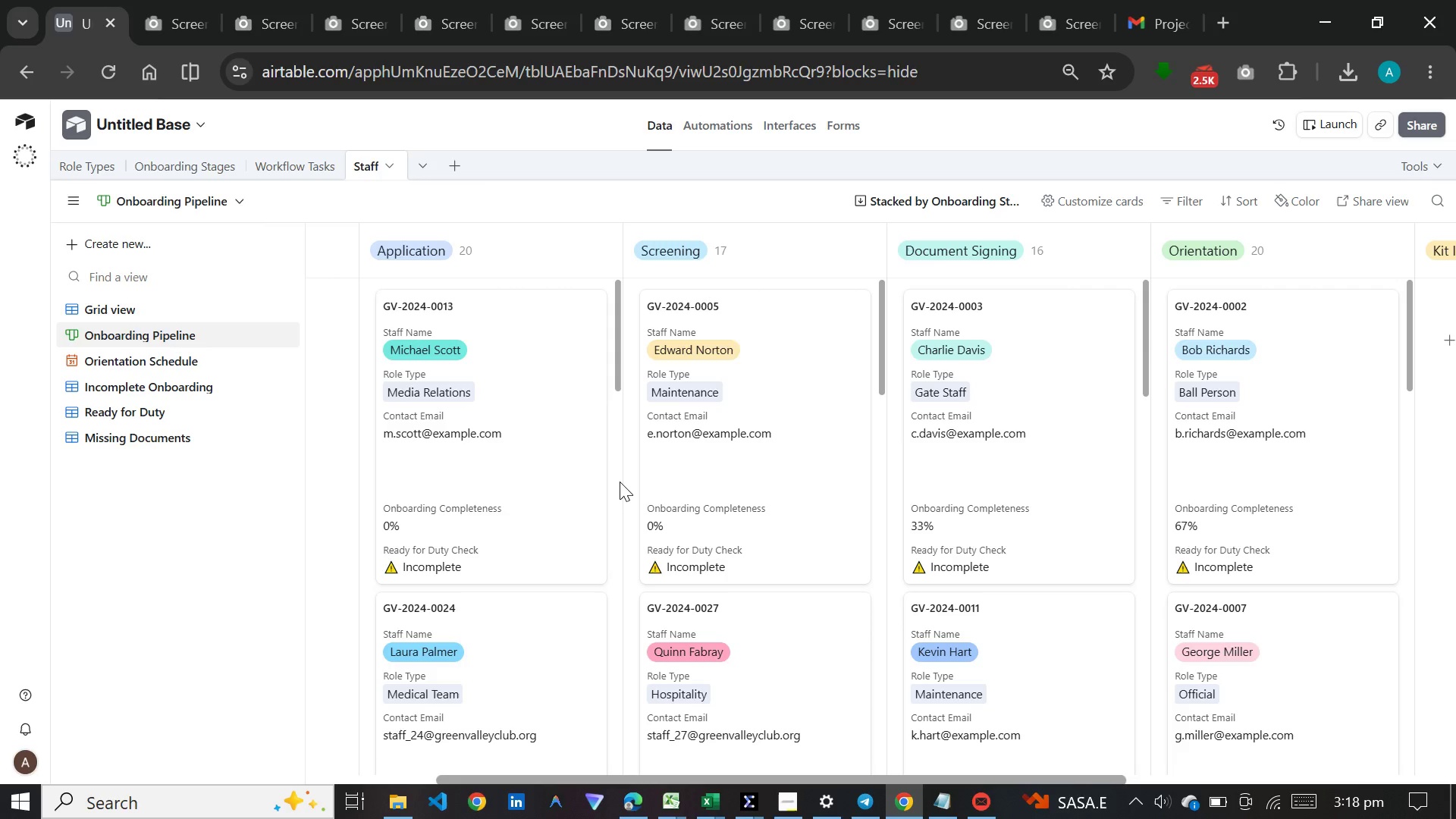 
left_click([817, 610])
 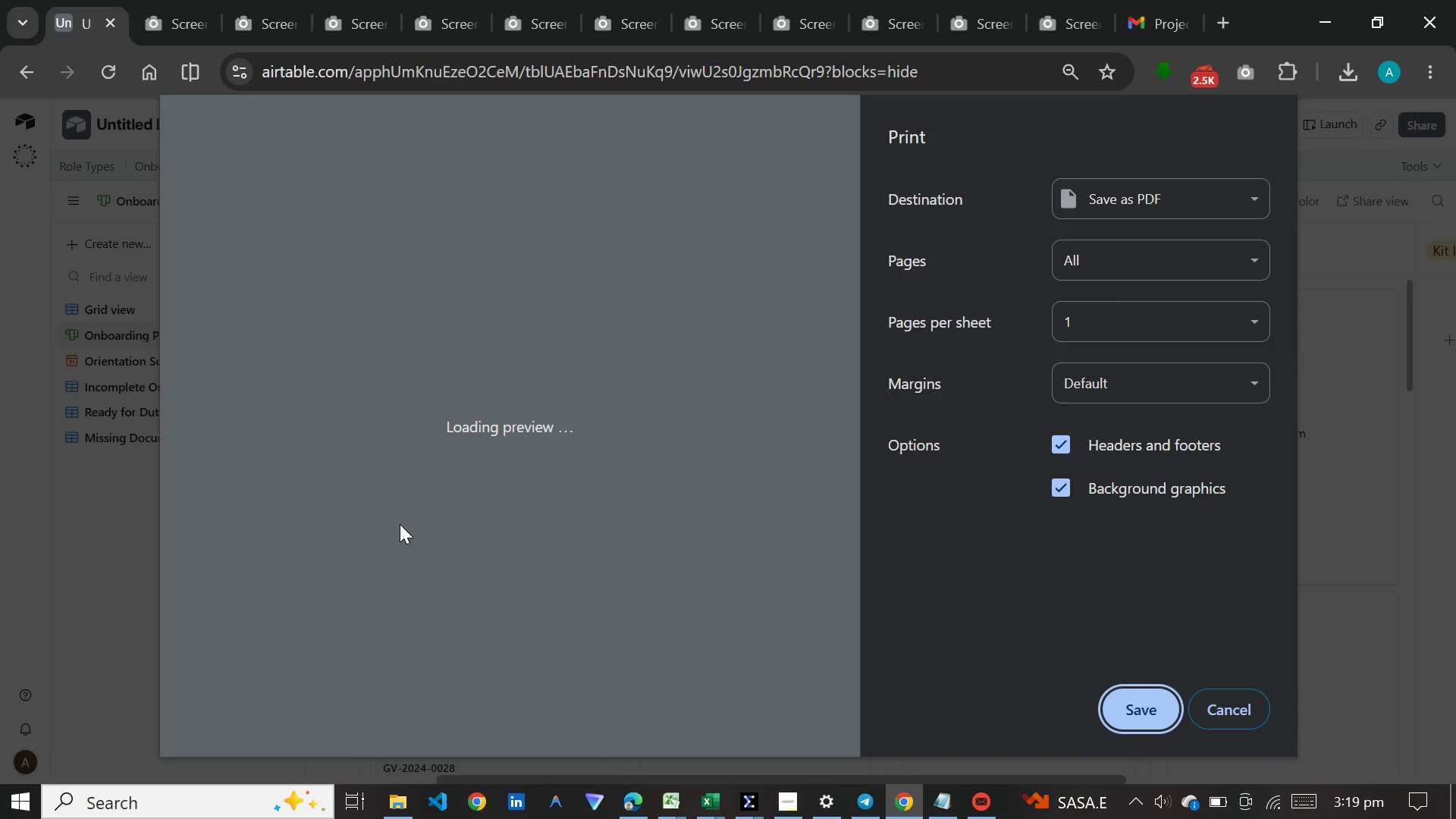 
wait(23.56)
 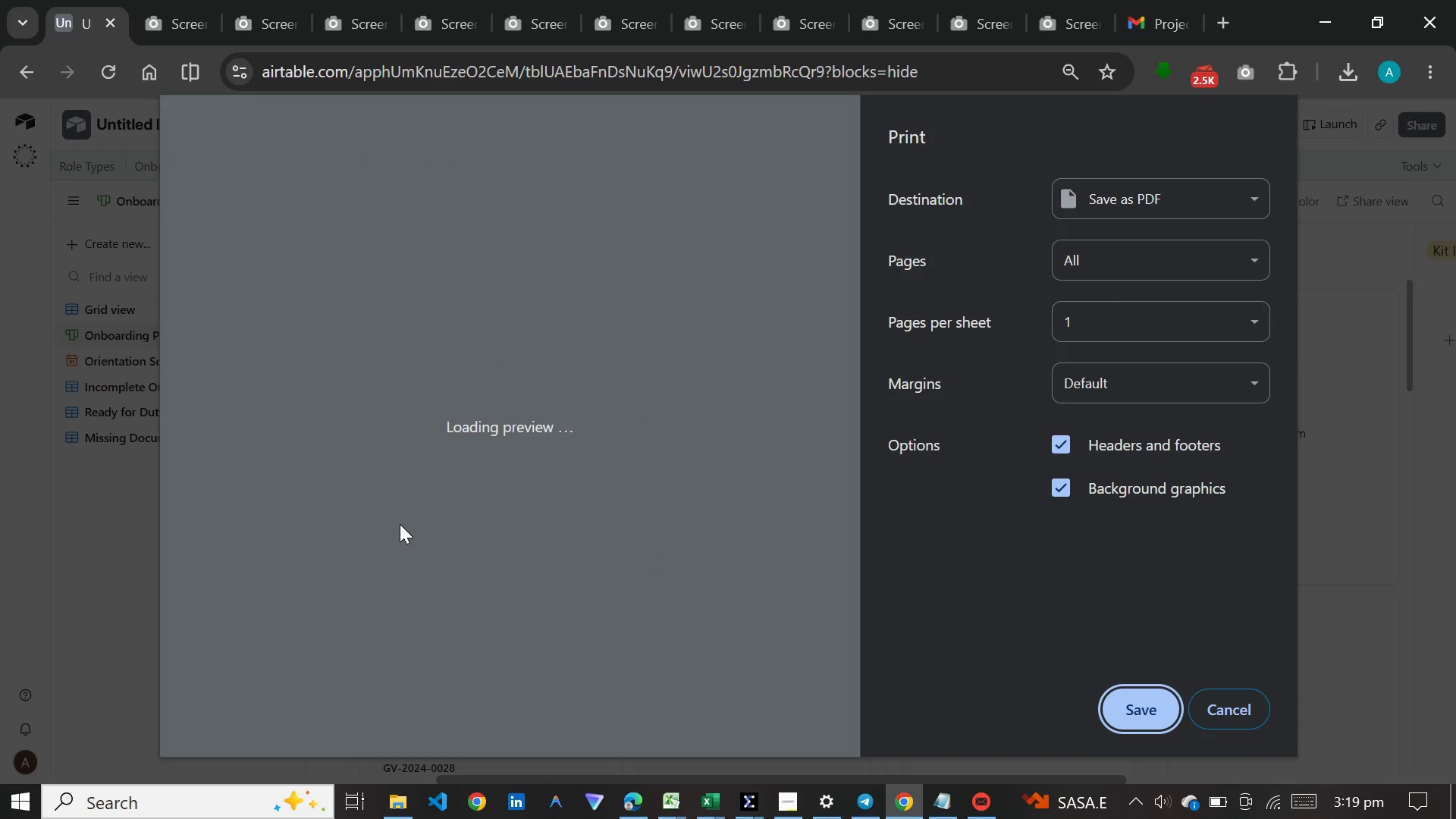 
left_click([0, 0])
 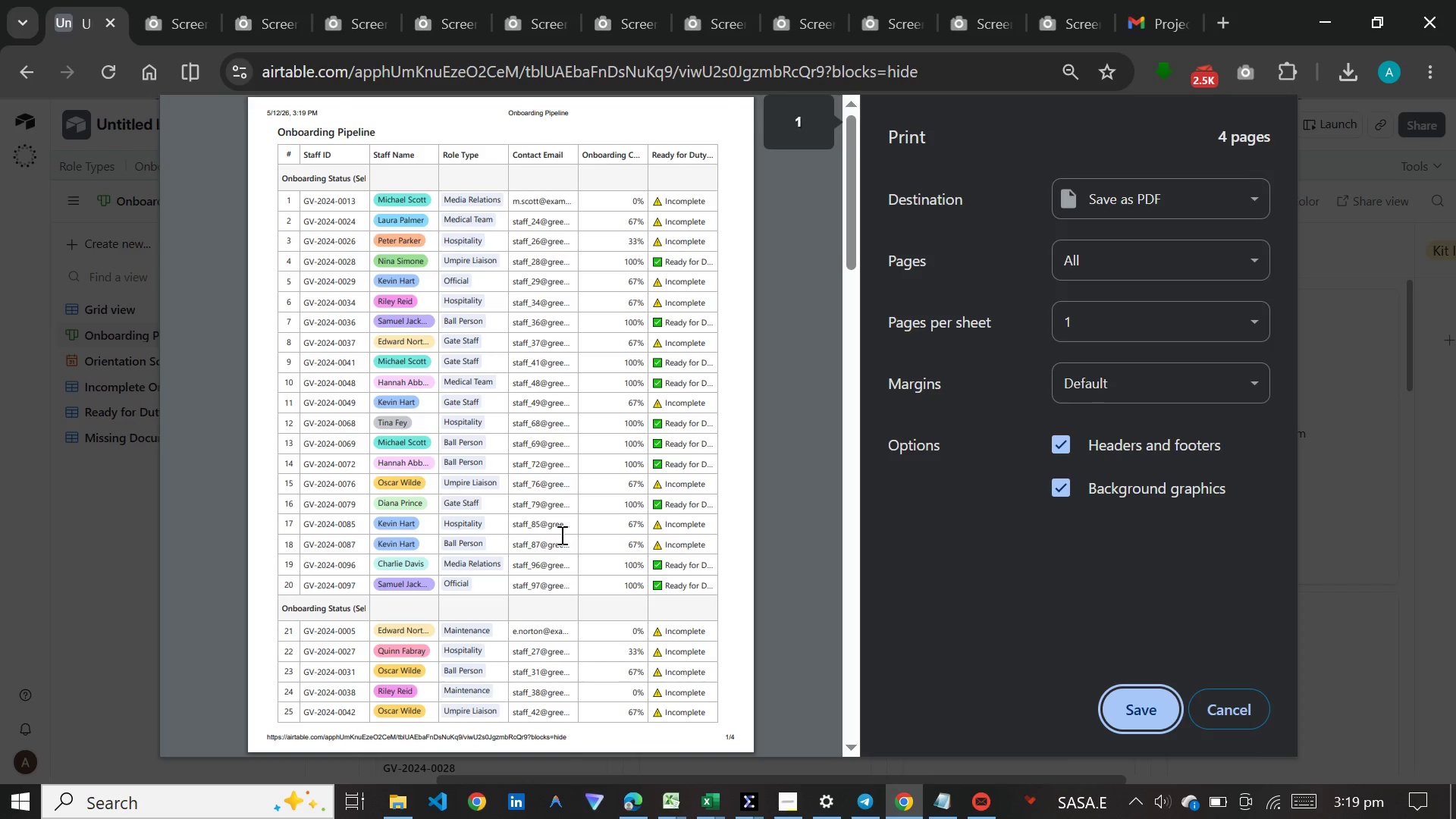 
scroll: coordinate [582, 444], scroll_direction: down, amount: 48.0
 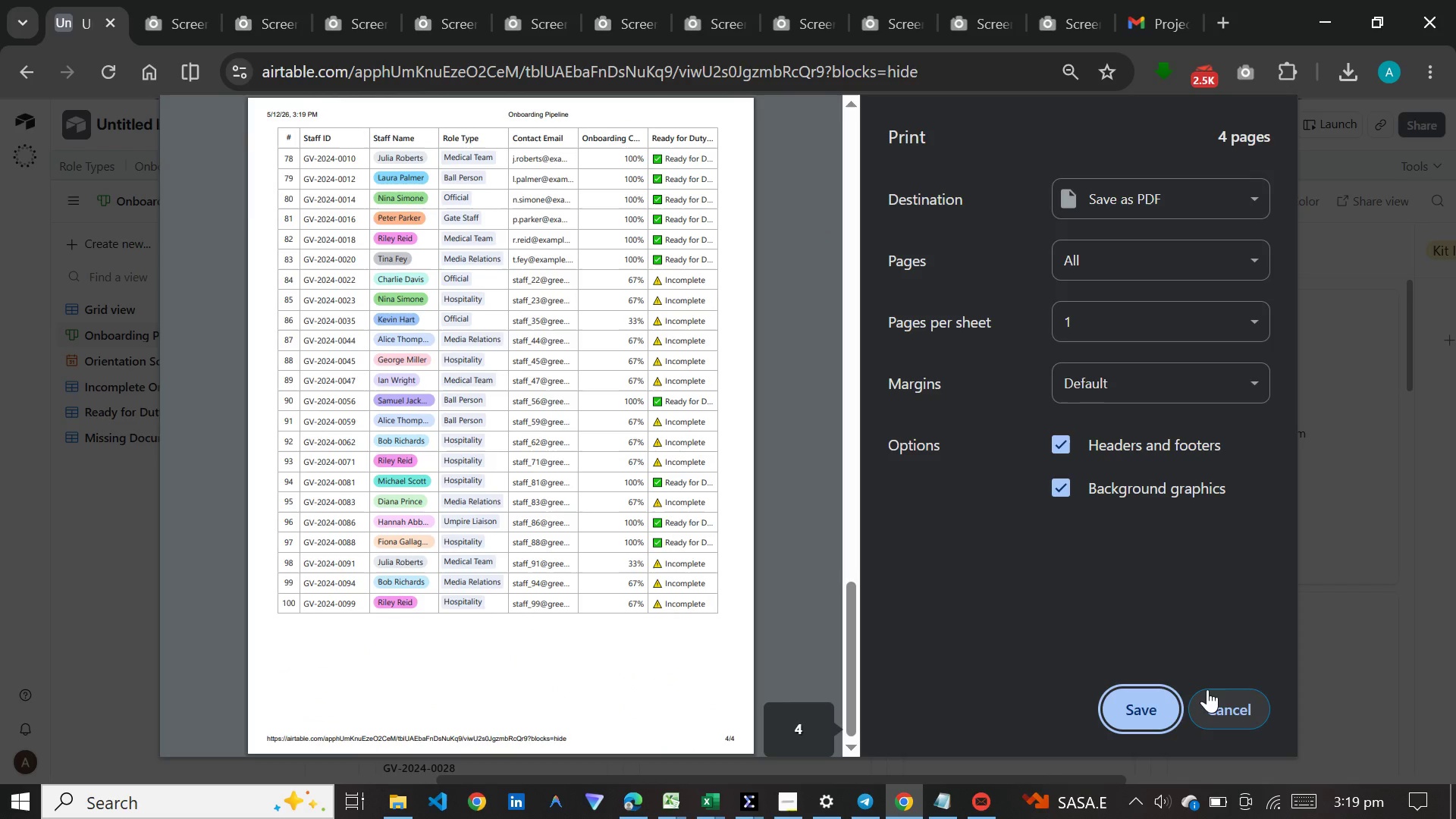 
left_click([1209, 689])
 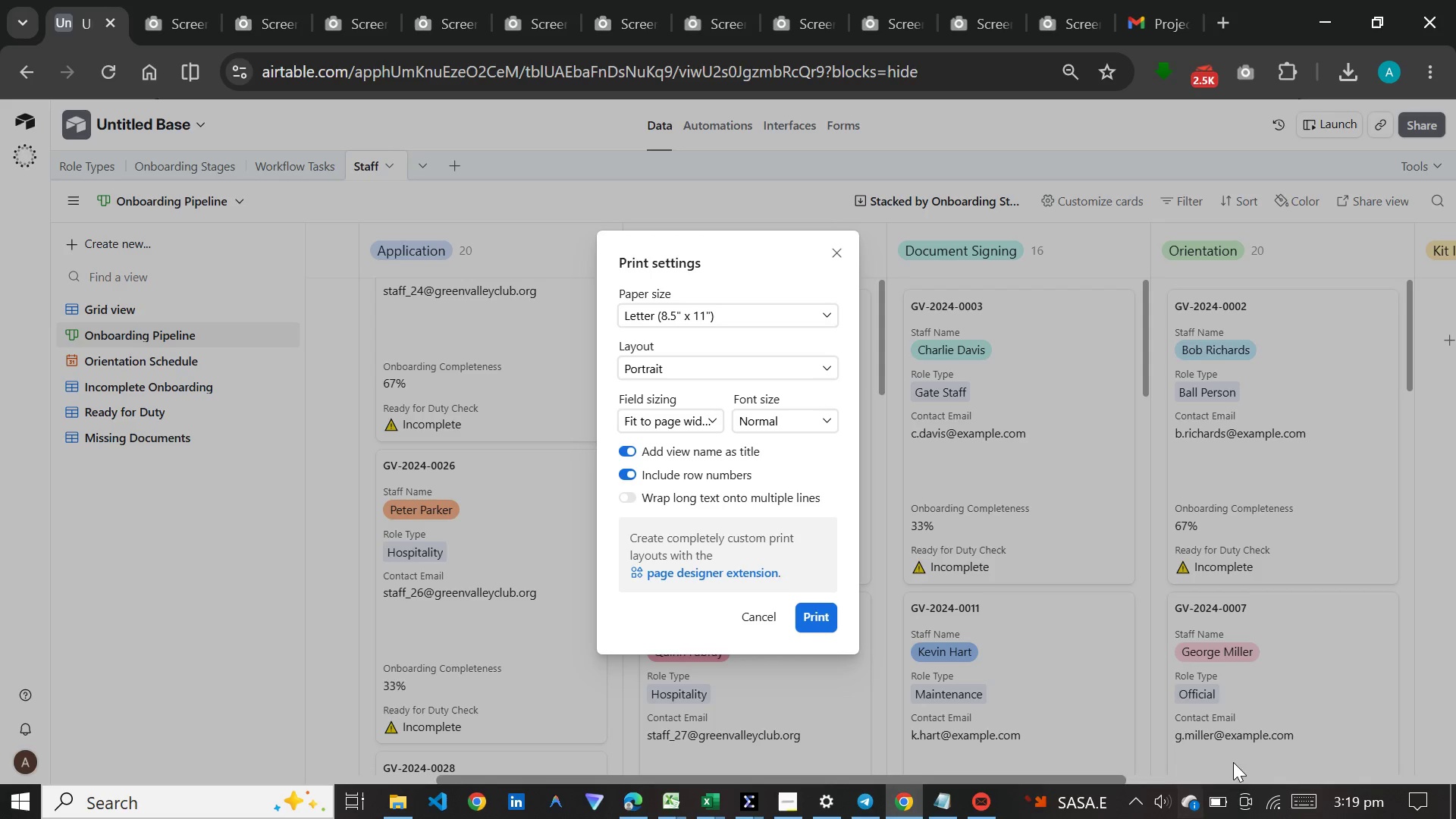 
left_click([774, 805])